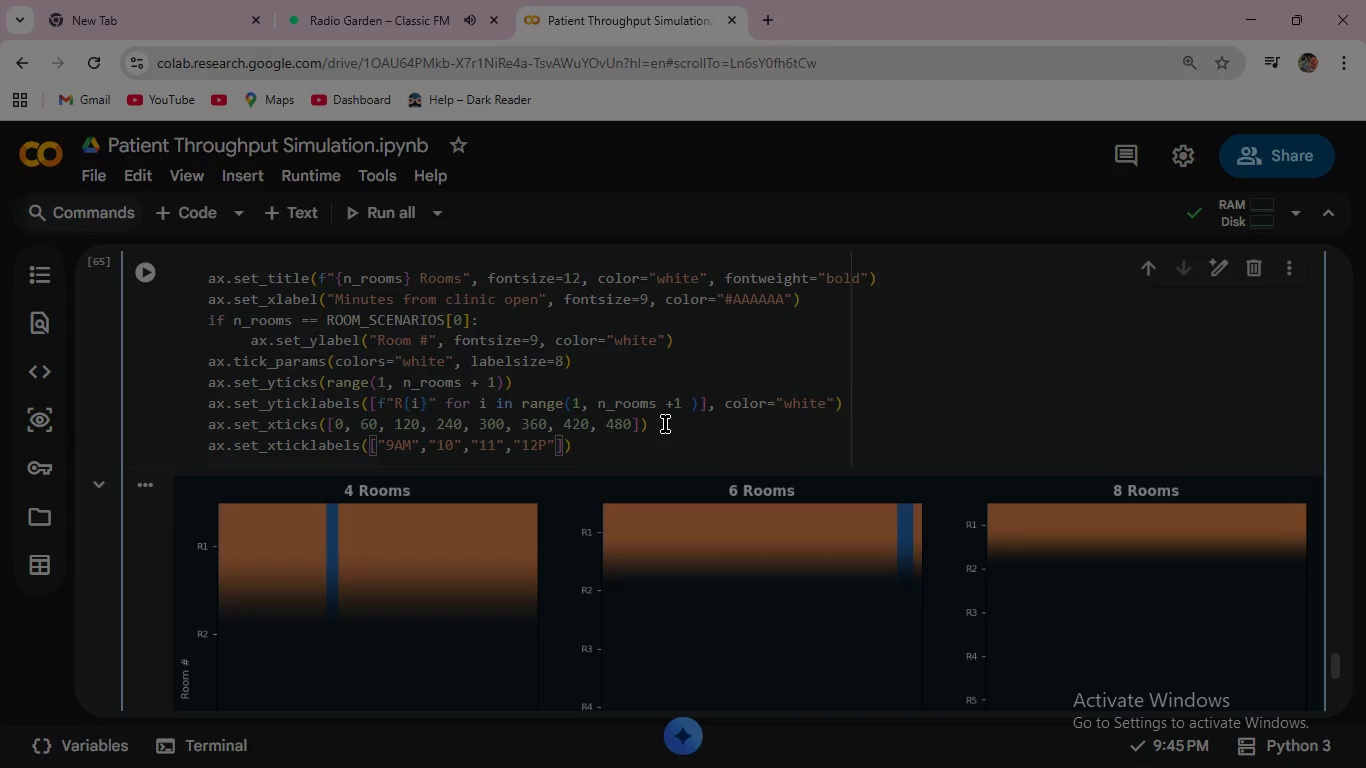 
key(Shift+ShiftLeft)
 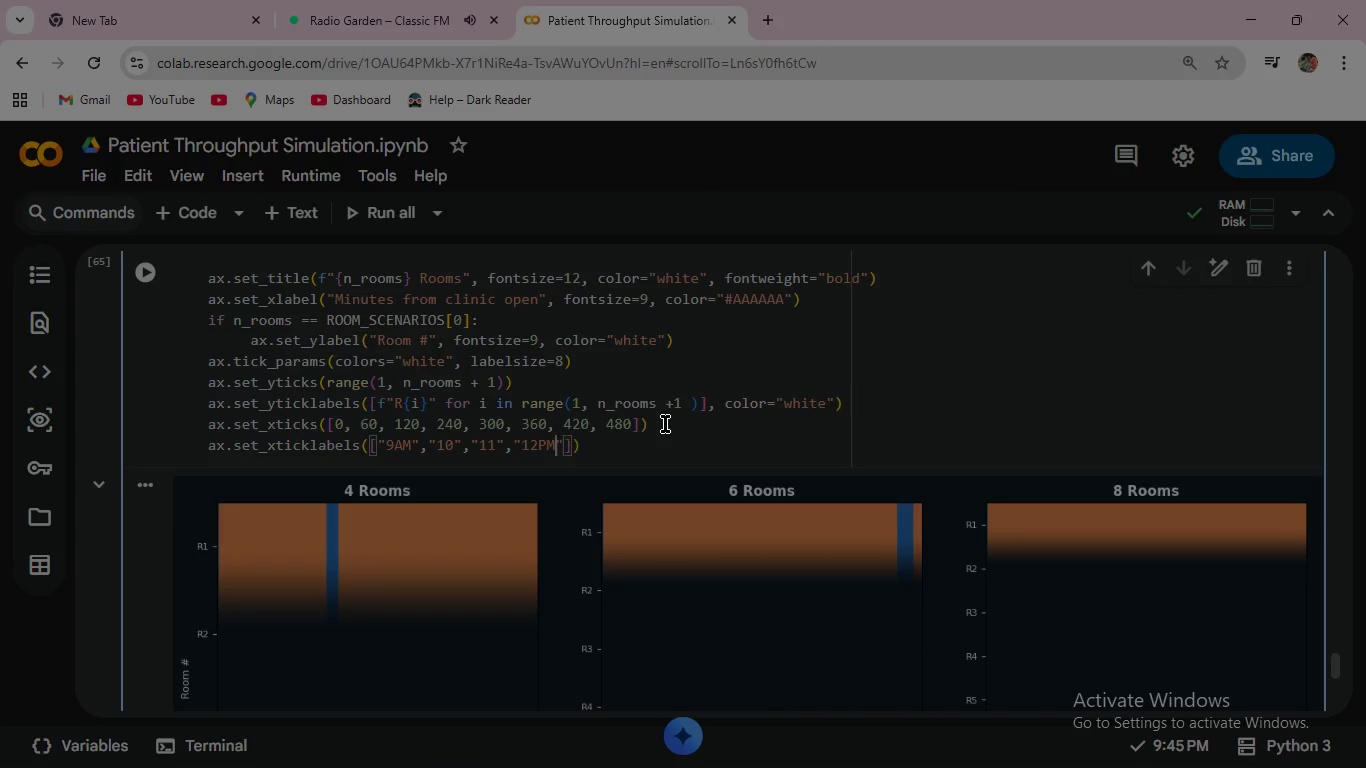 
key(Shift+M)
 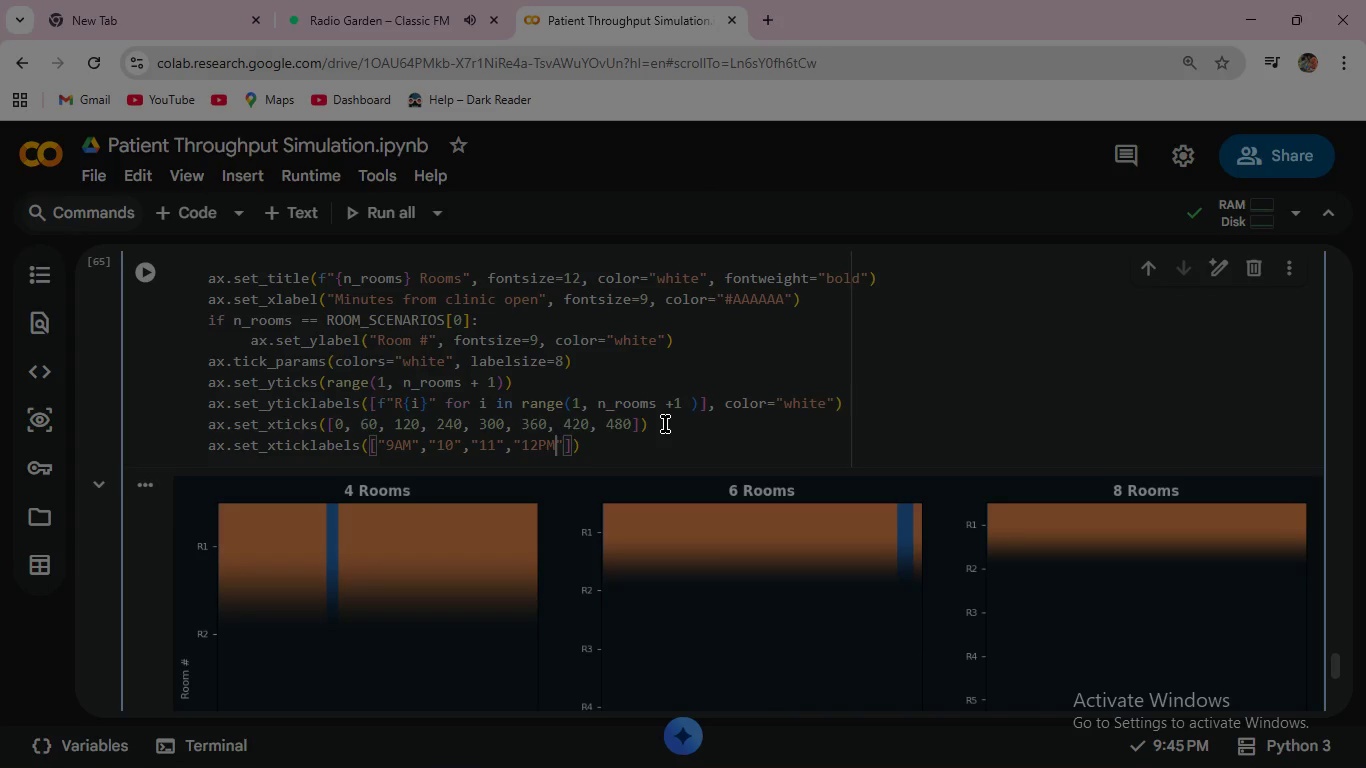 
key(ArrowRight)
 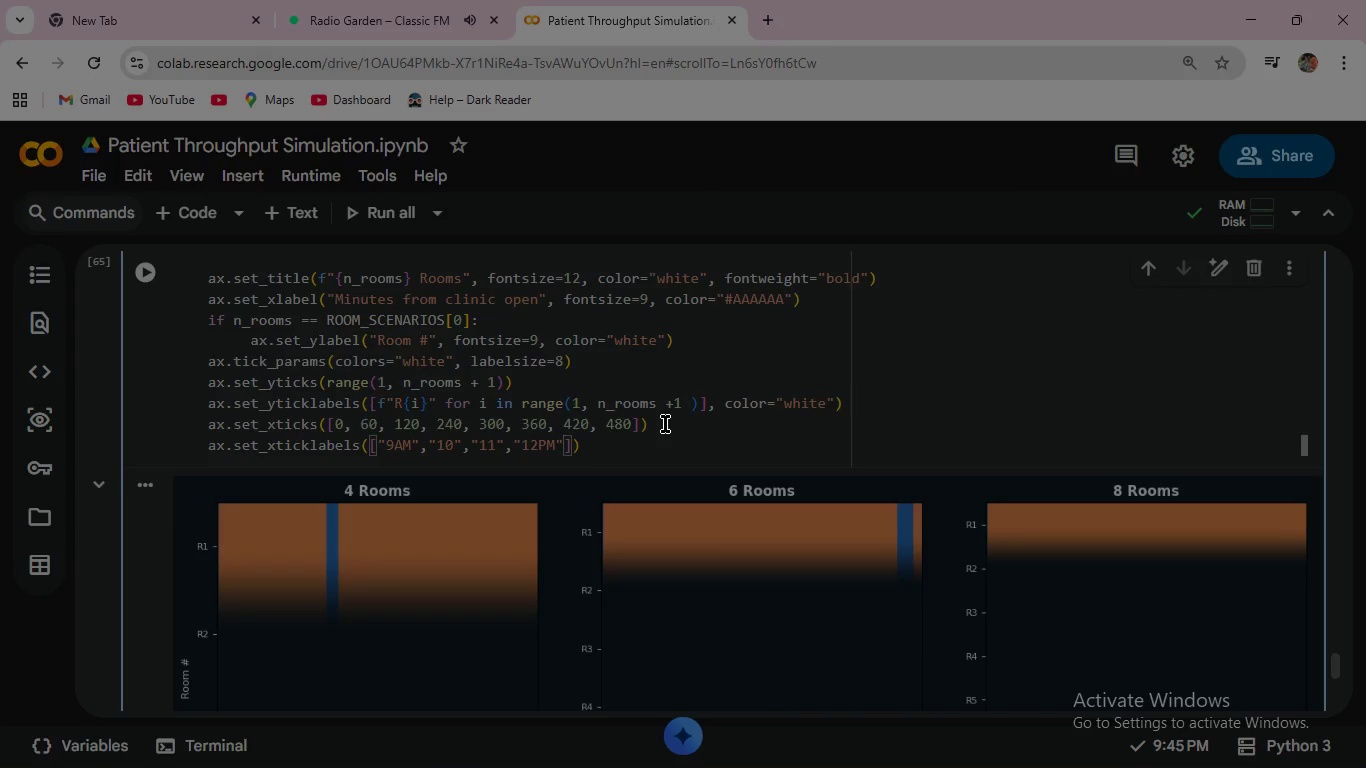 
key(Comma)
 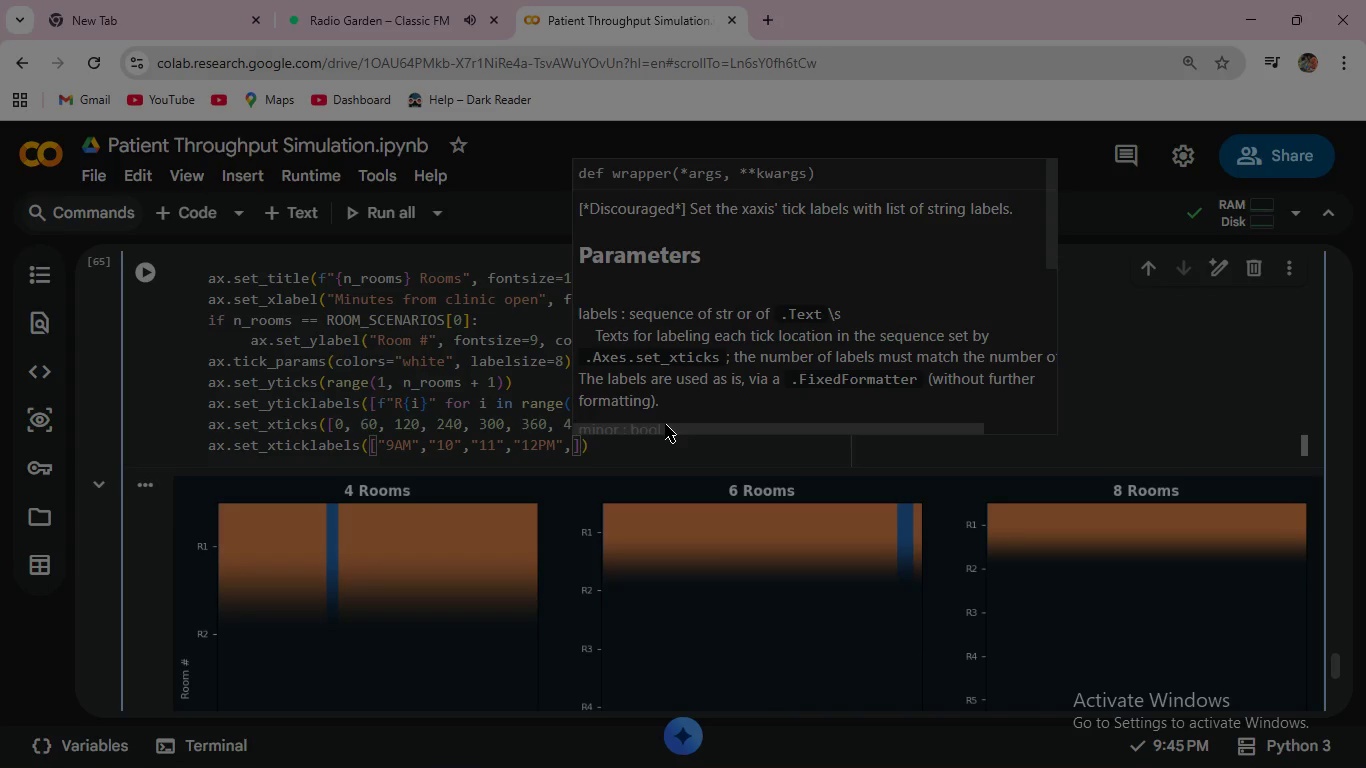 
key(Shift+ShiftRight)
 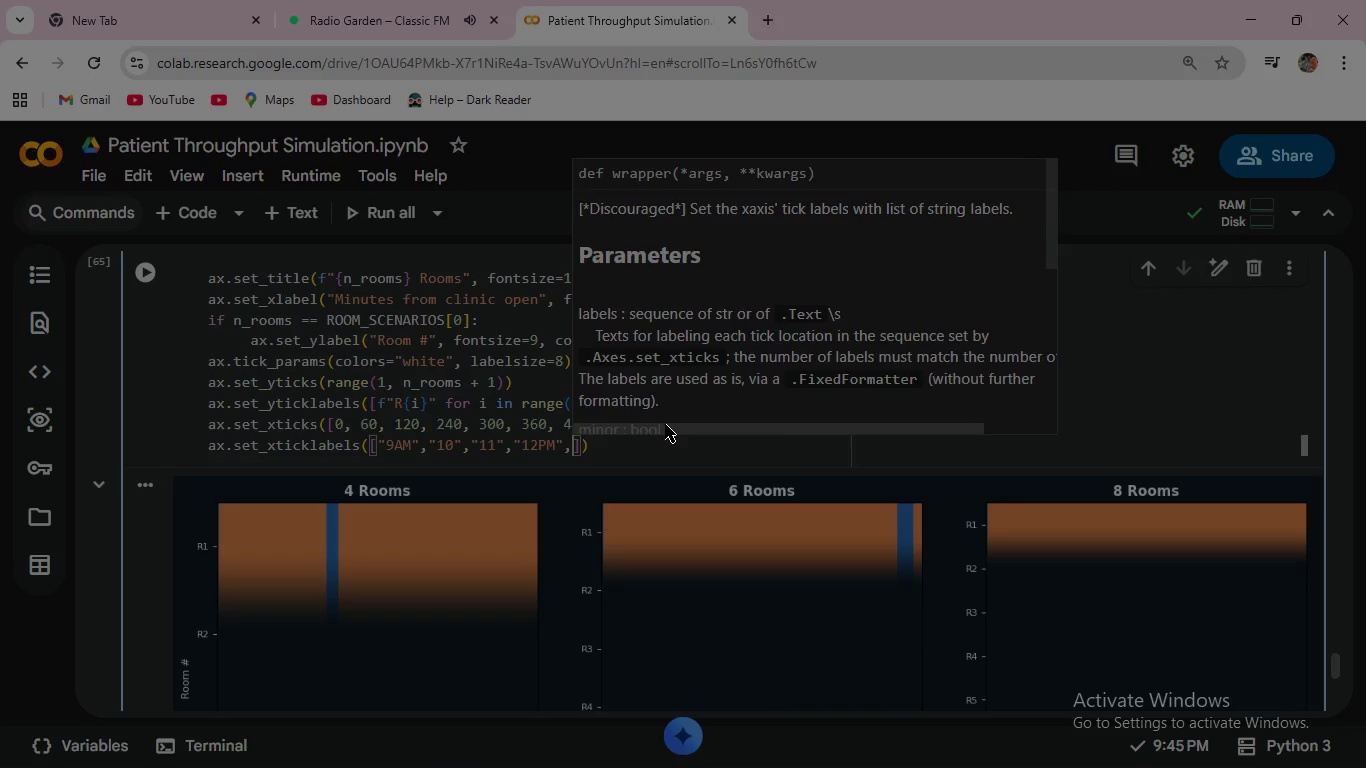 
key(Shift+Quote)
 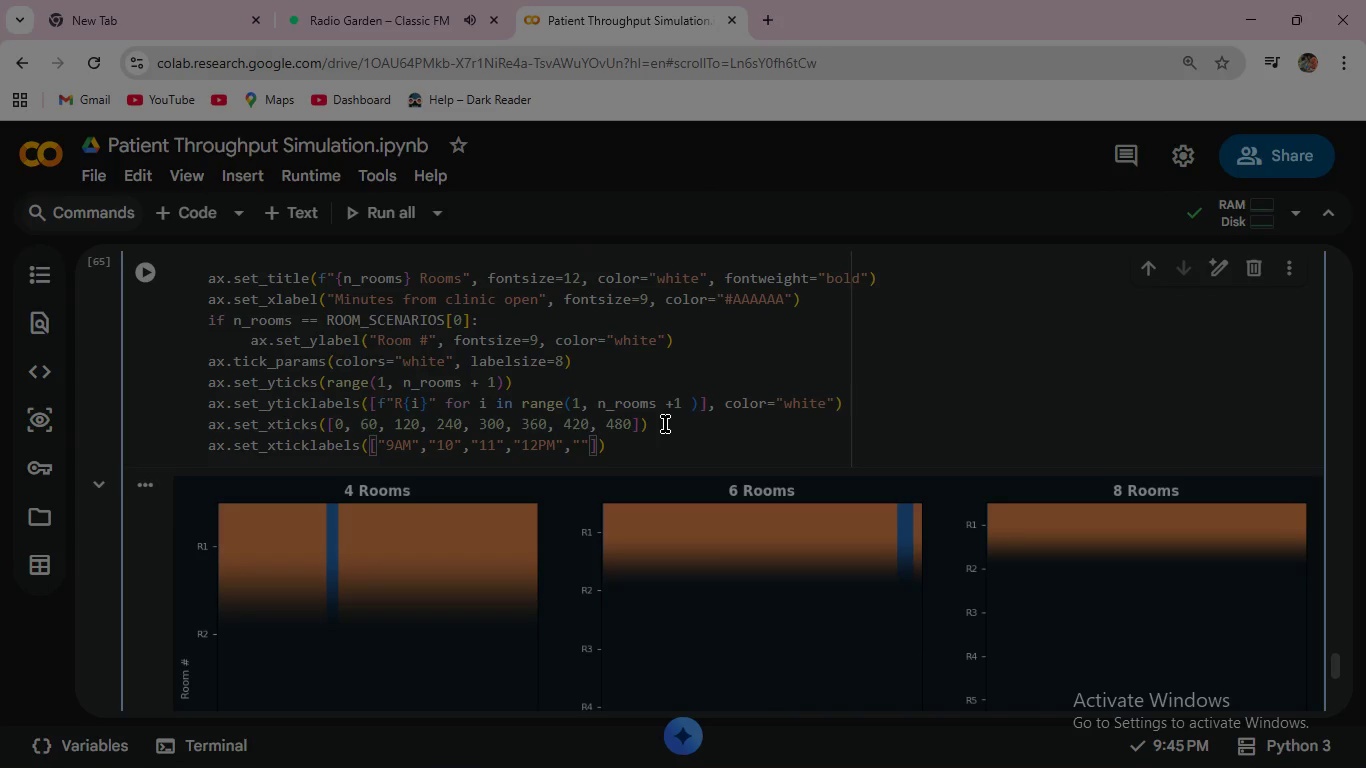 
key(1)
 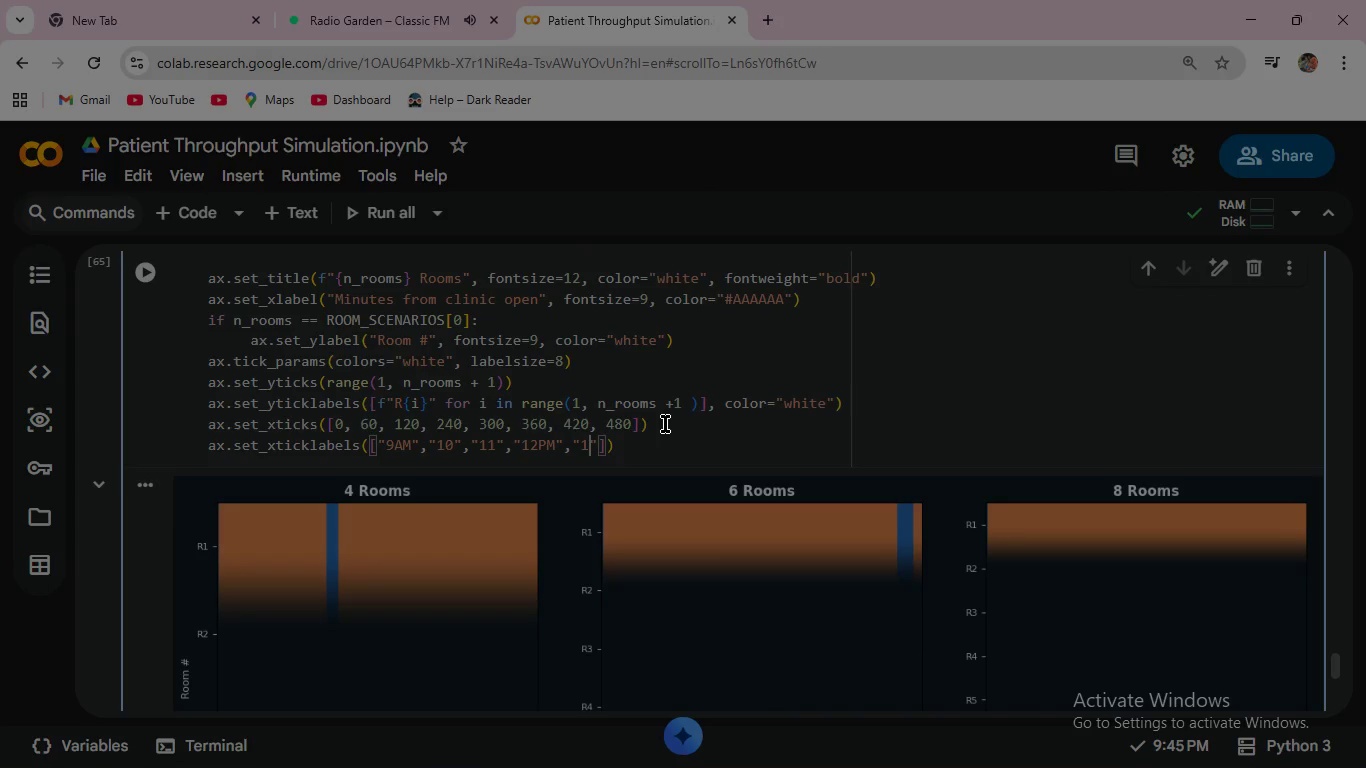 
key(ArrowRight)
 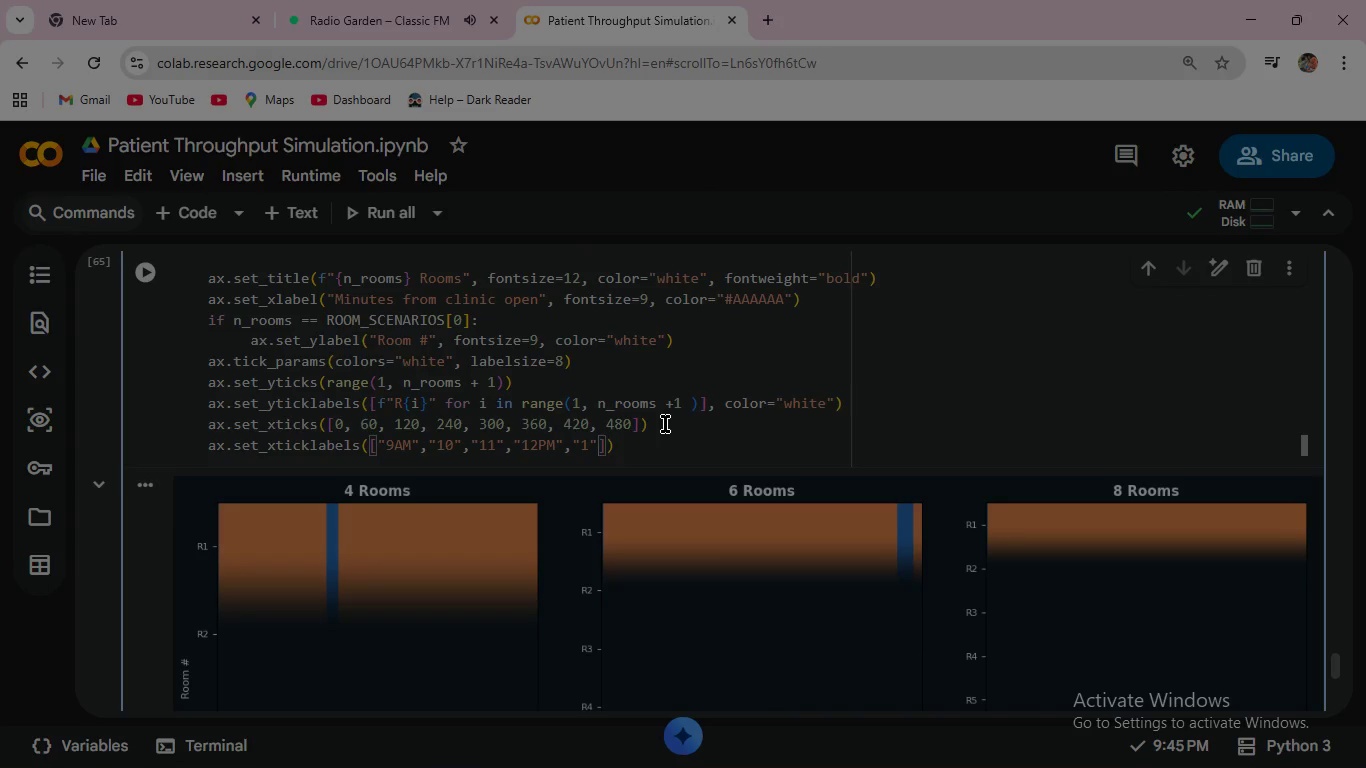 
key(Comma)
 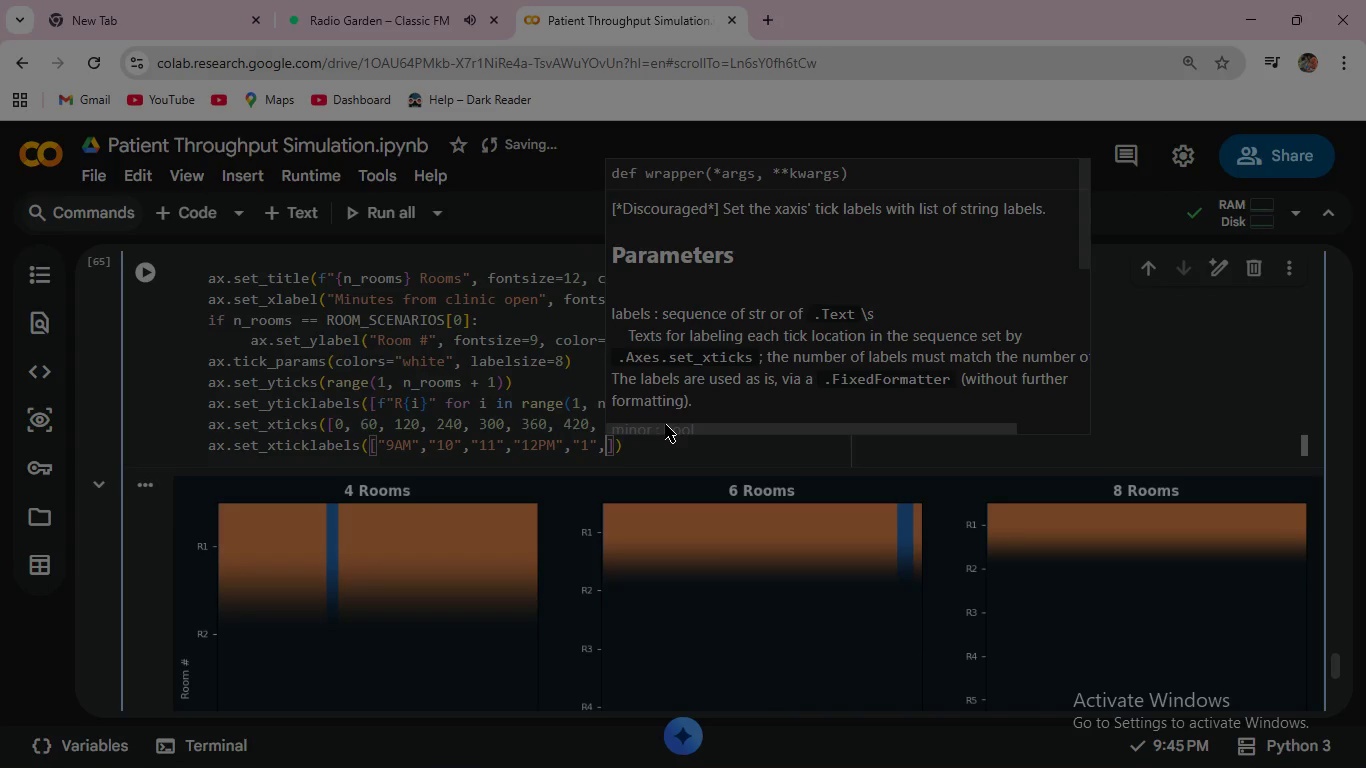 
key(Shift+ShiftRight)
 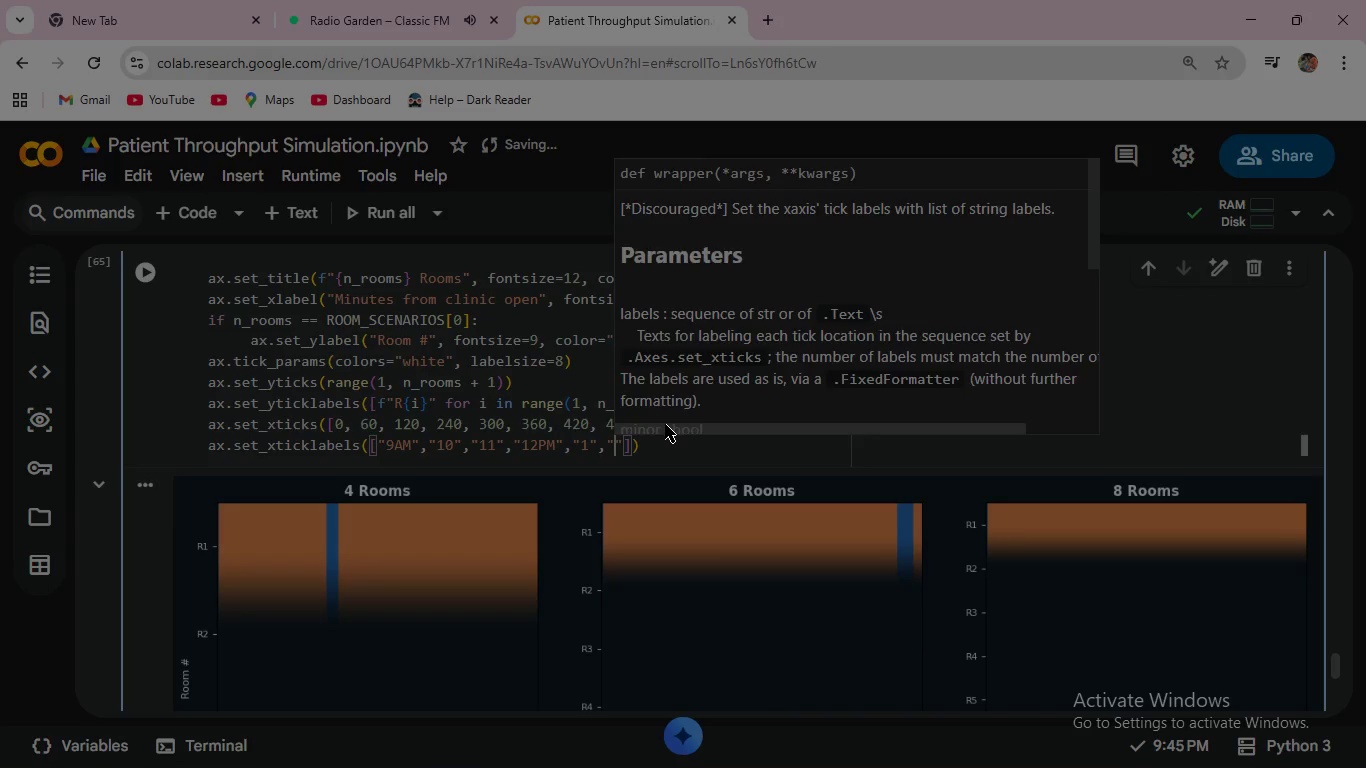 
key(Shift+Quote)
 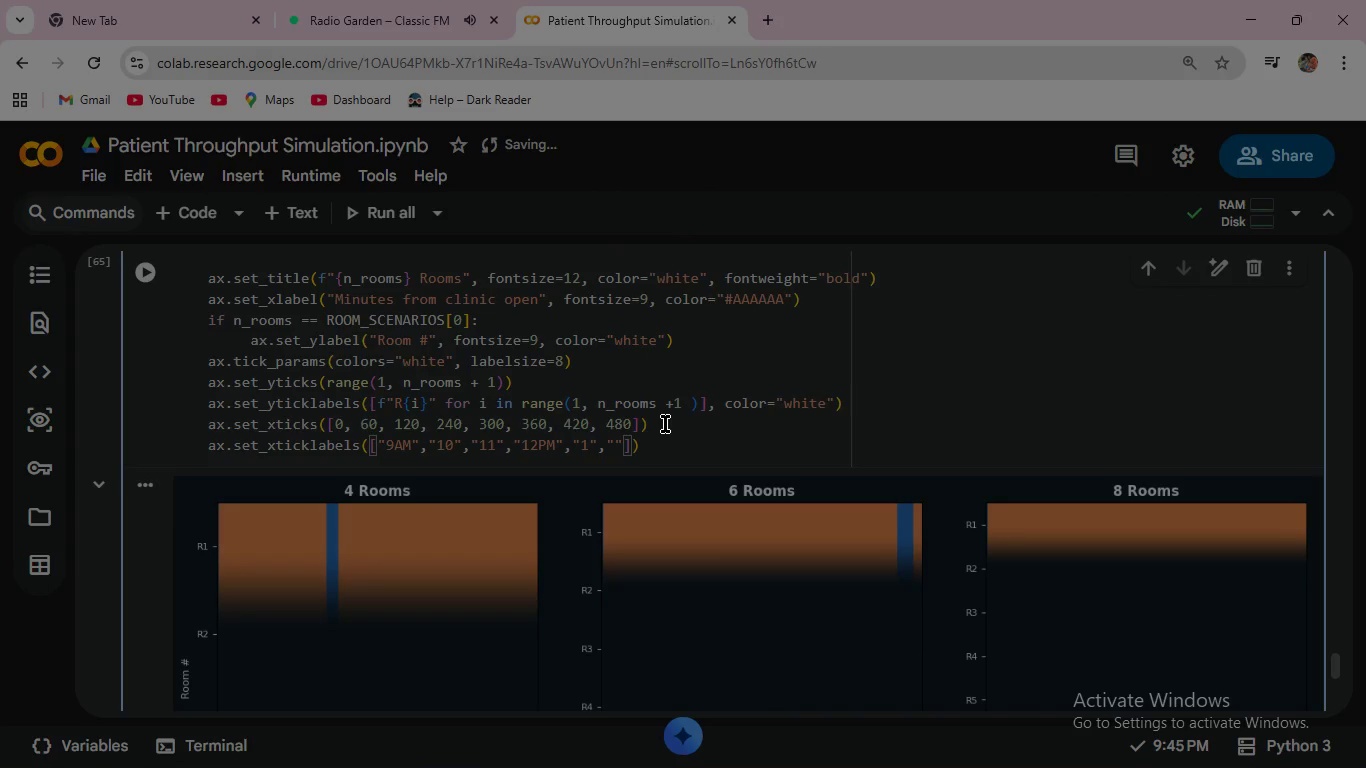 
key(2)
 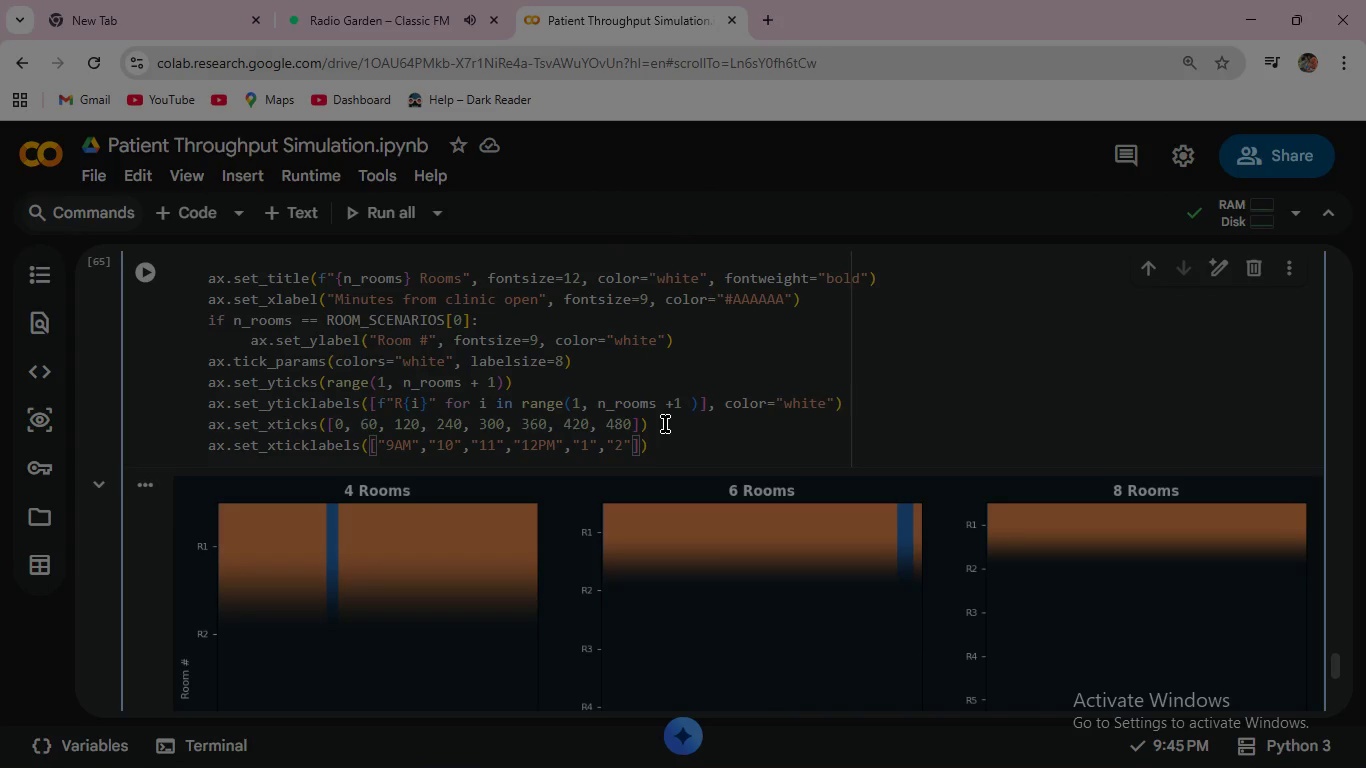 
key(ArrowRight)
 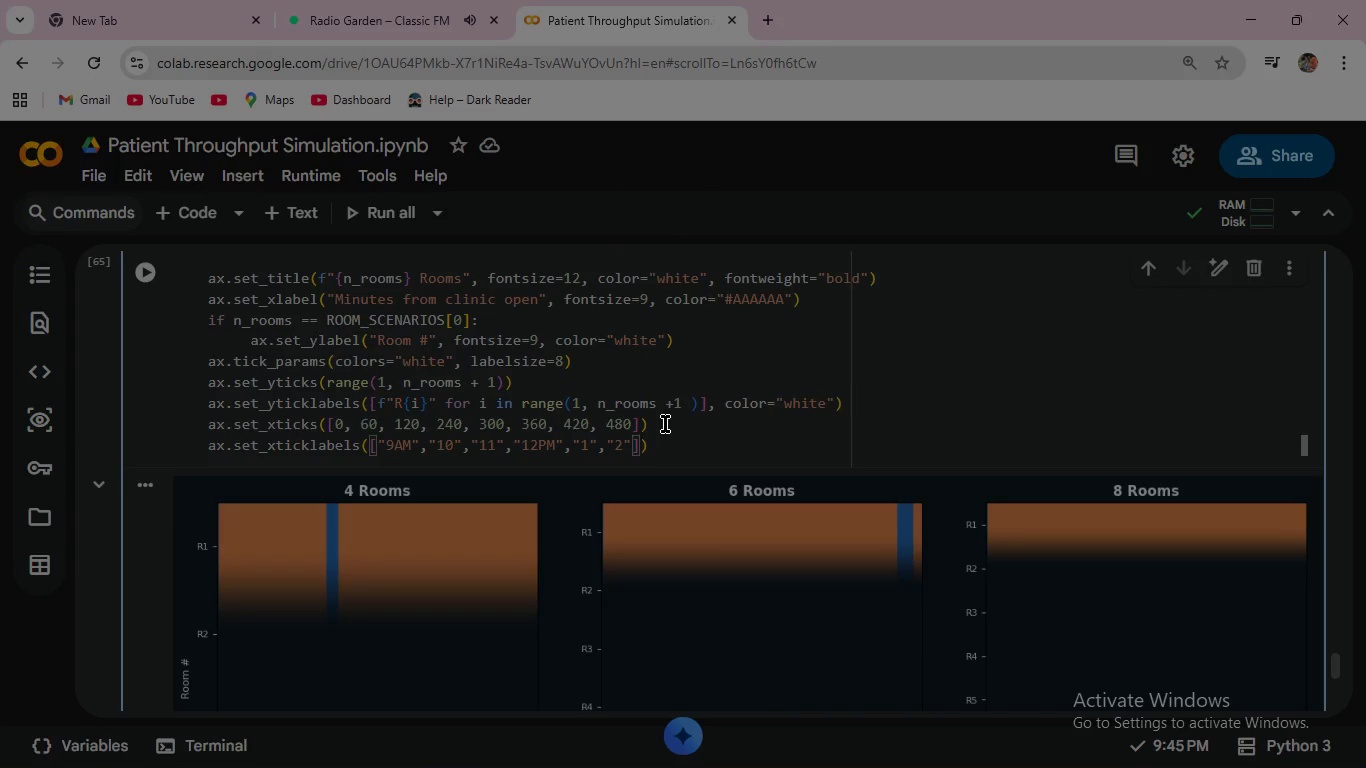 
key(Comma)
 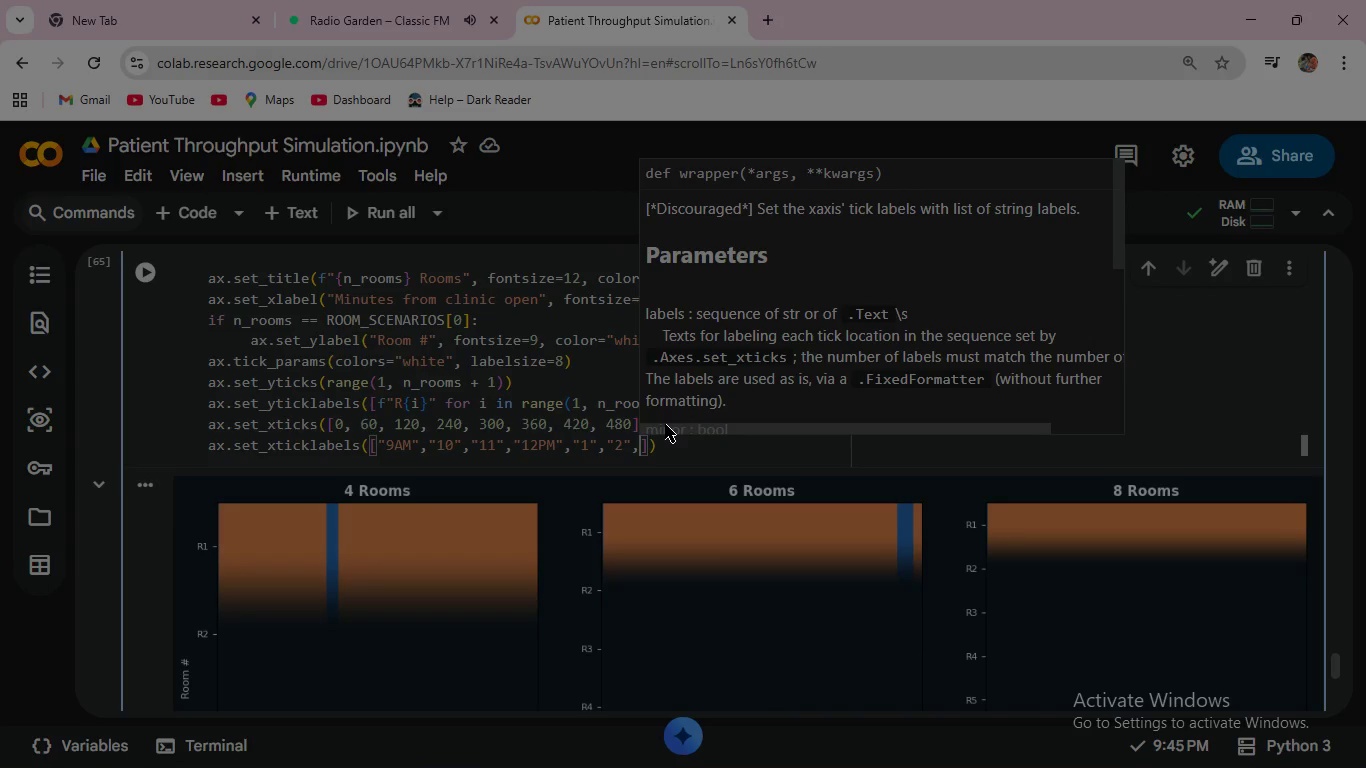 
key(Shift+ShiftRight)
 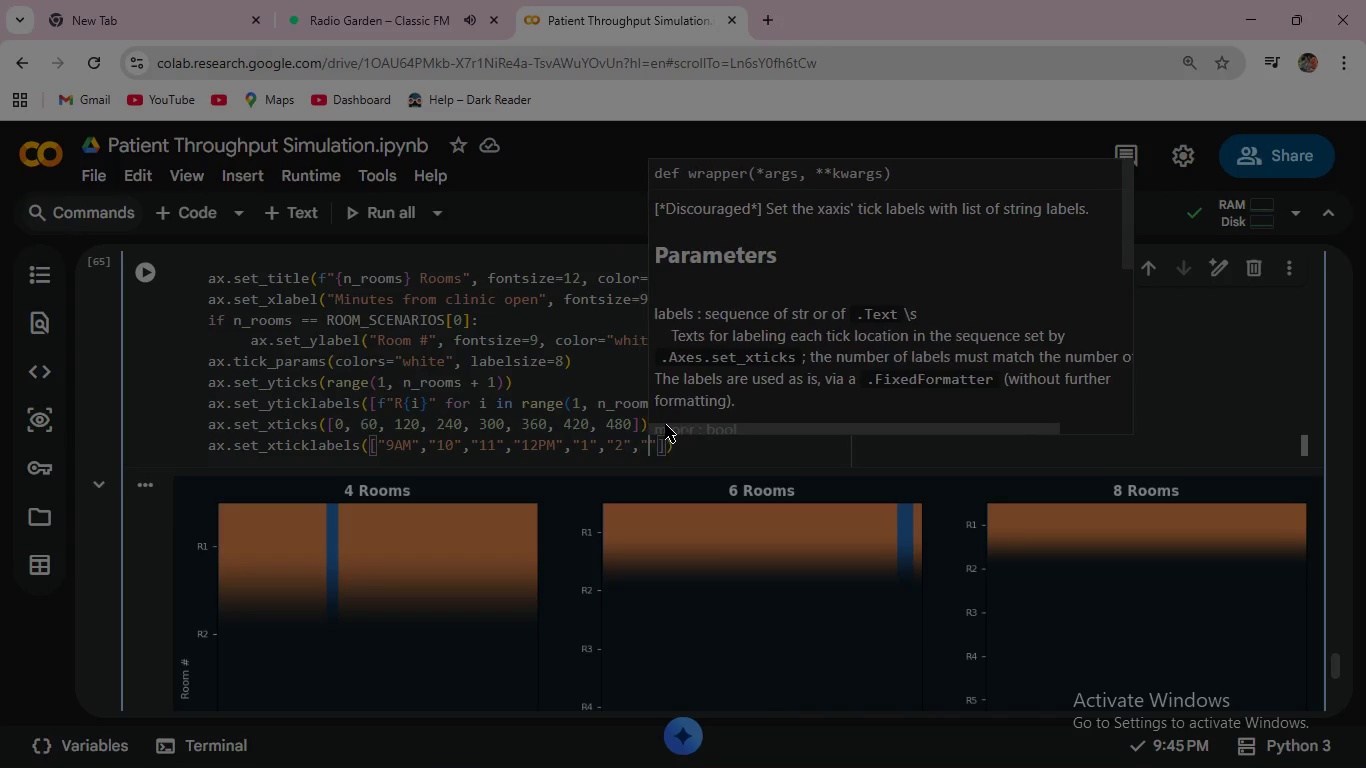 
key(Shift+Quote)
 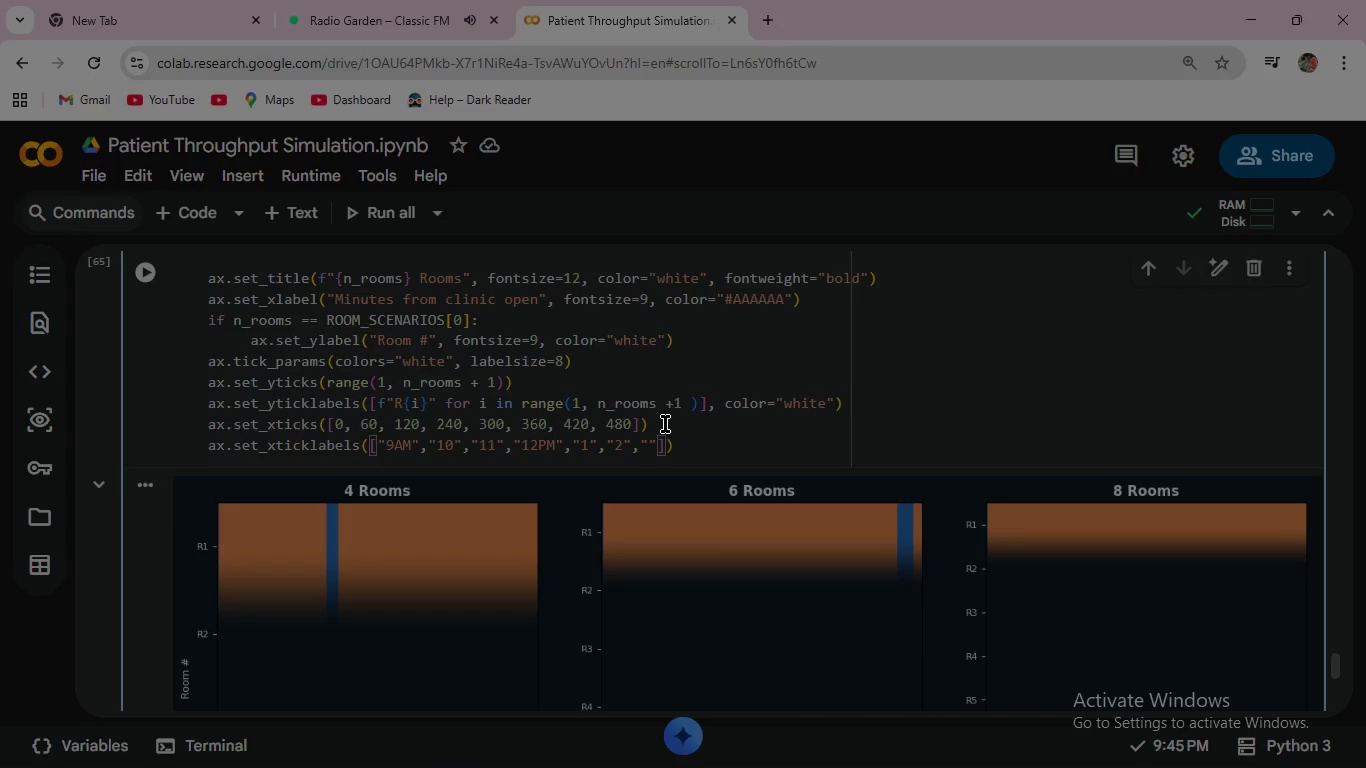 
key(3)
 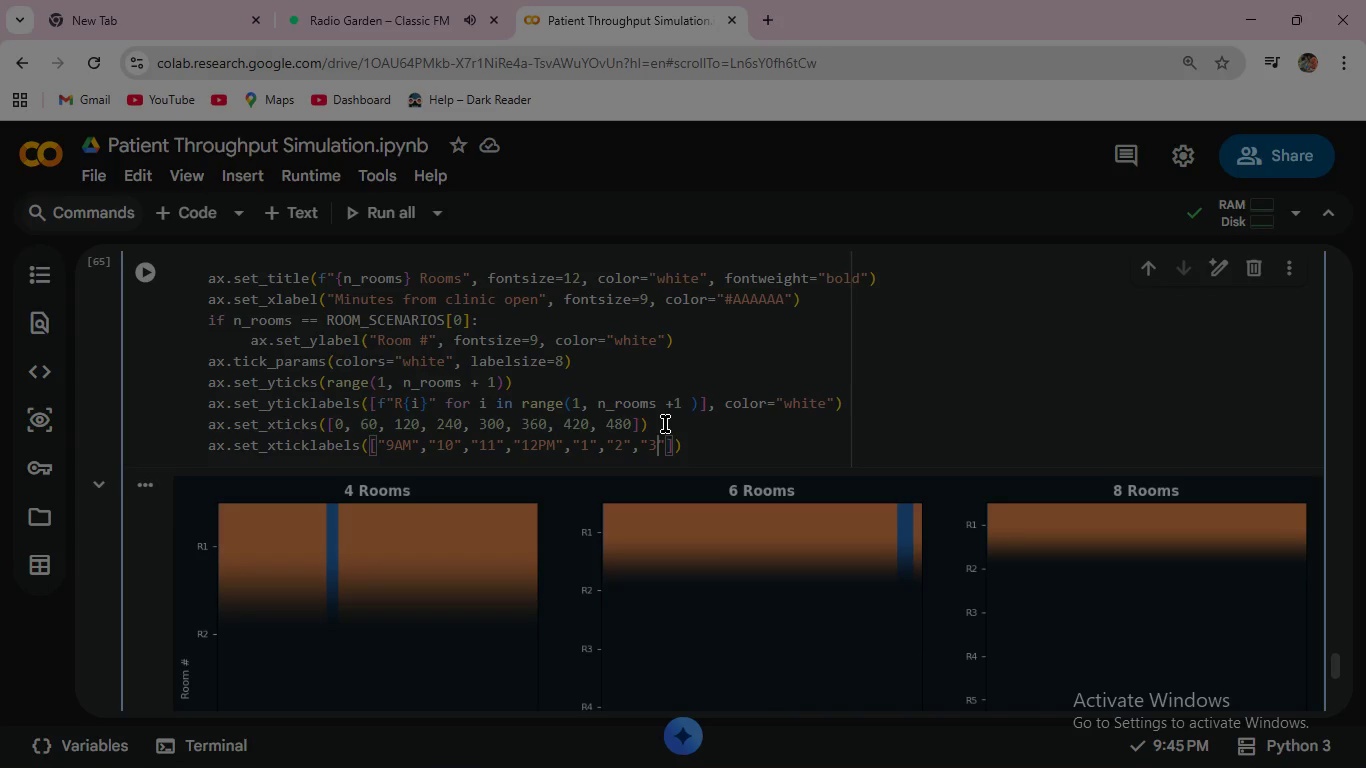 
key(ArrowRight)
 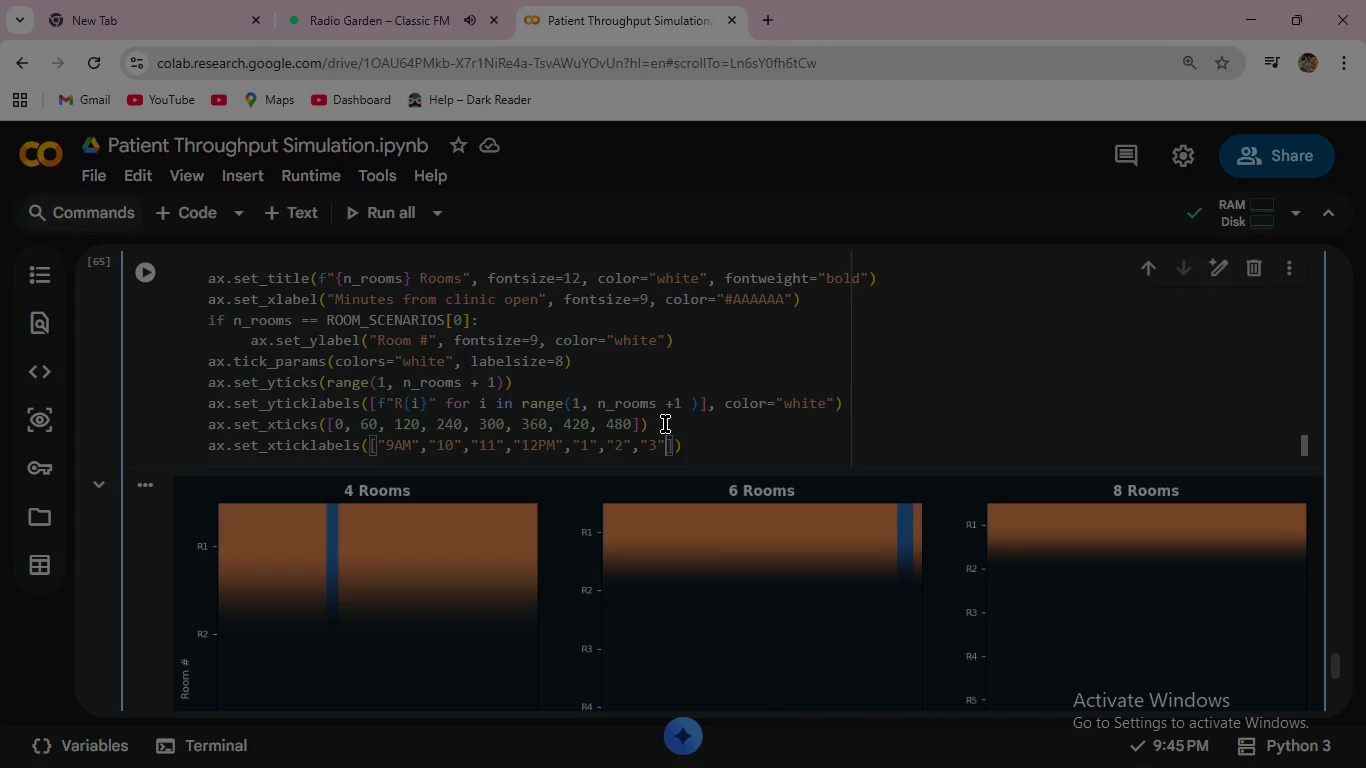 
key(Comma)
 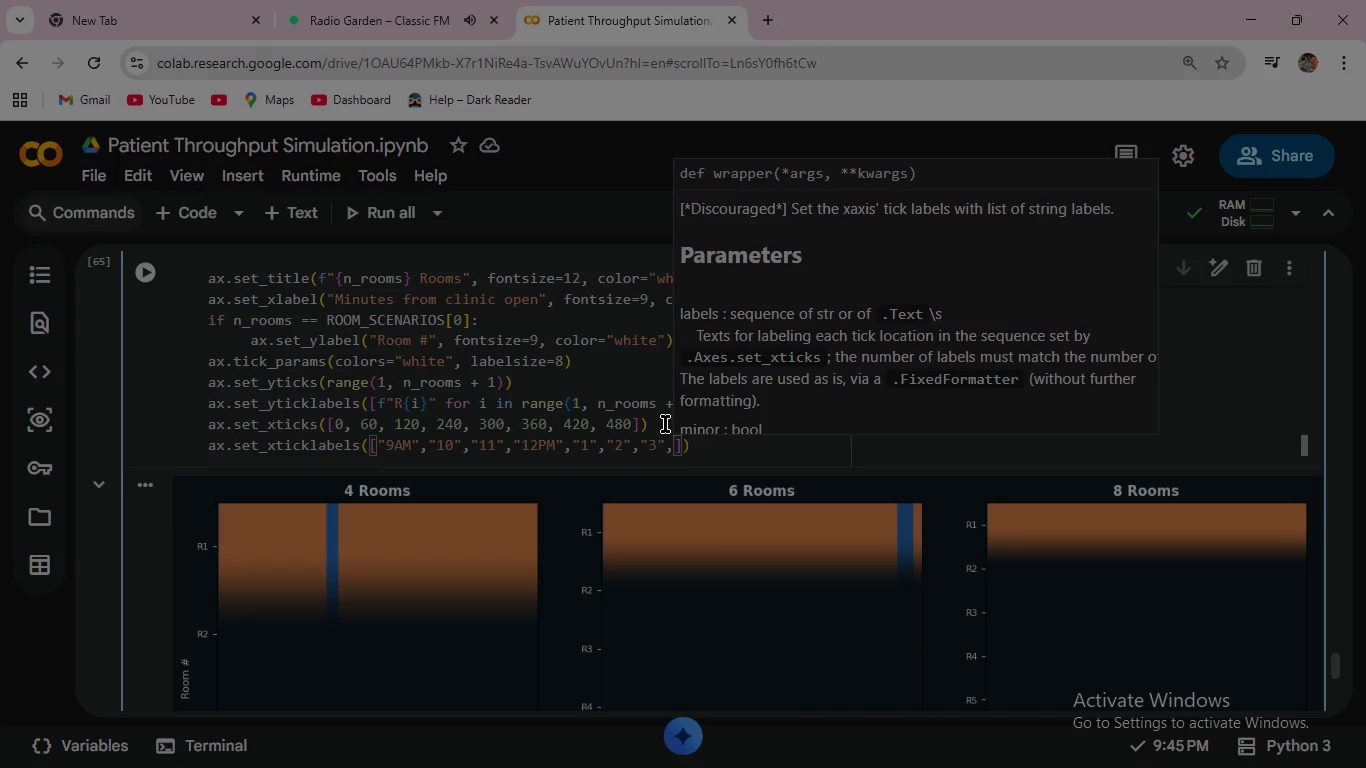 
key(Shift+ShiftRight)
 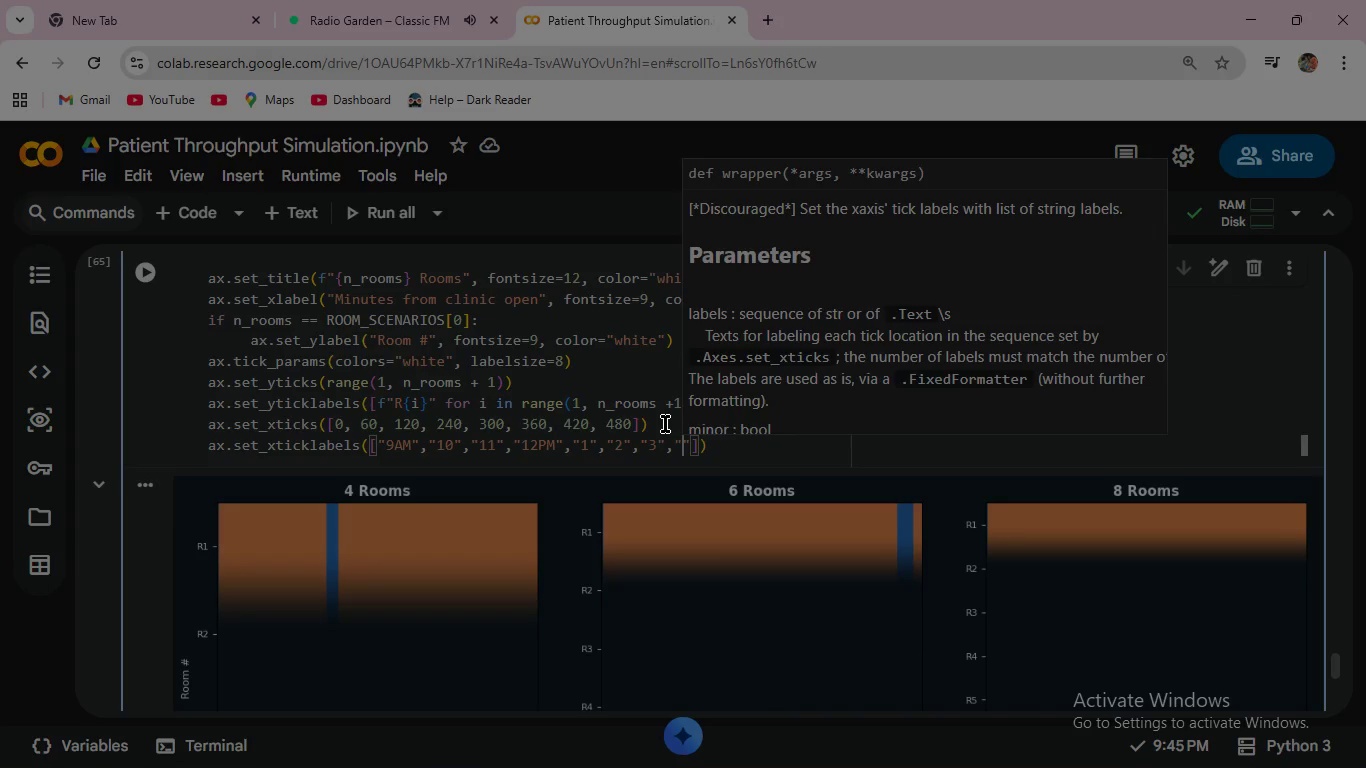 
key(Shift+Quote)
 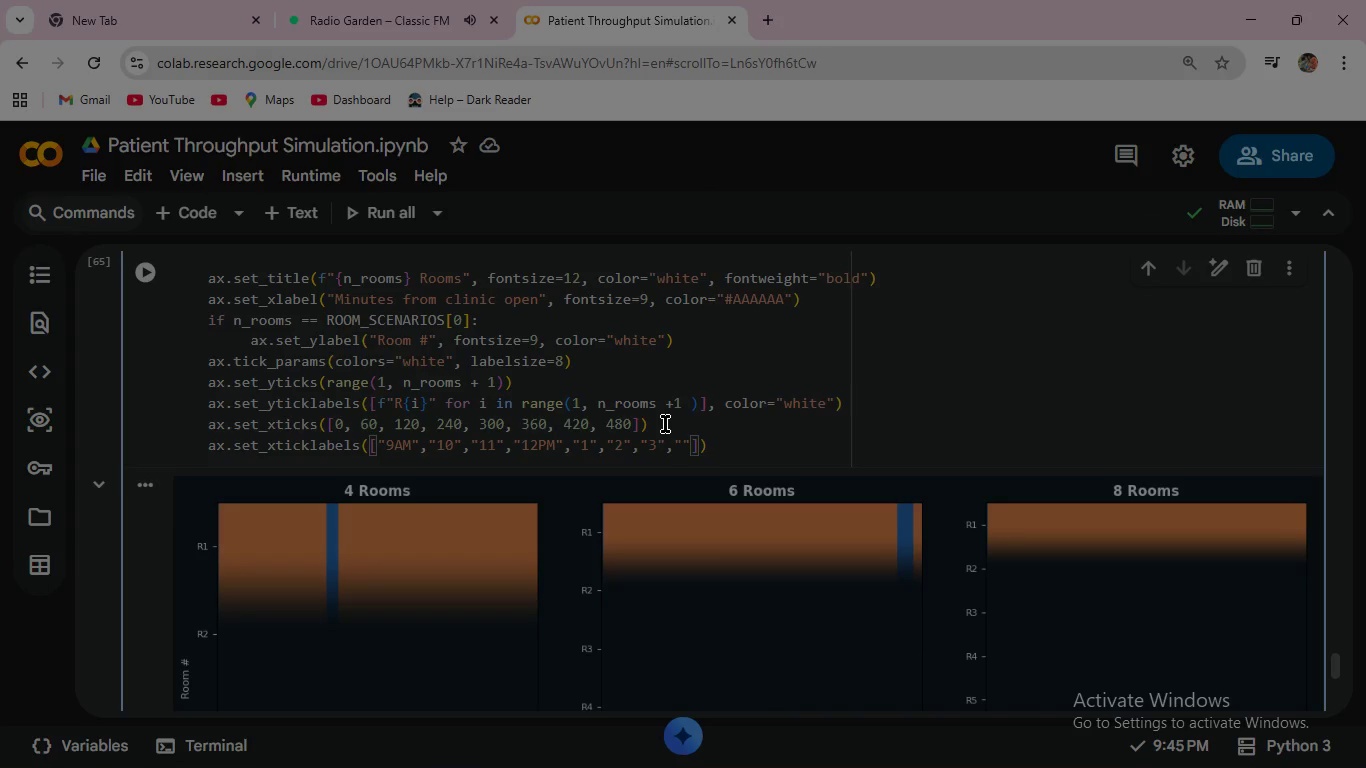 
key(4)
 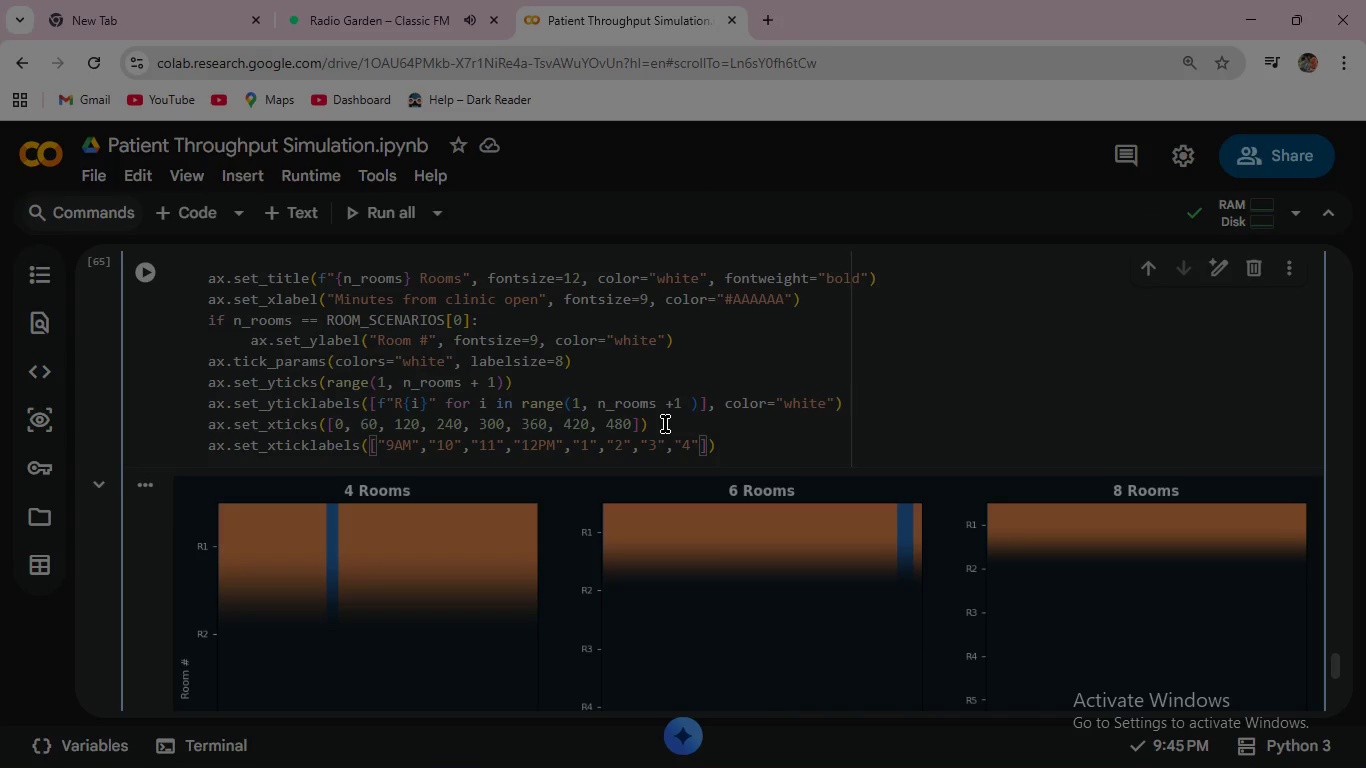 
key(ArrowRight)
 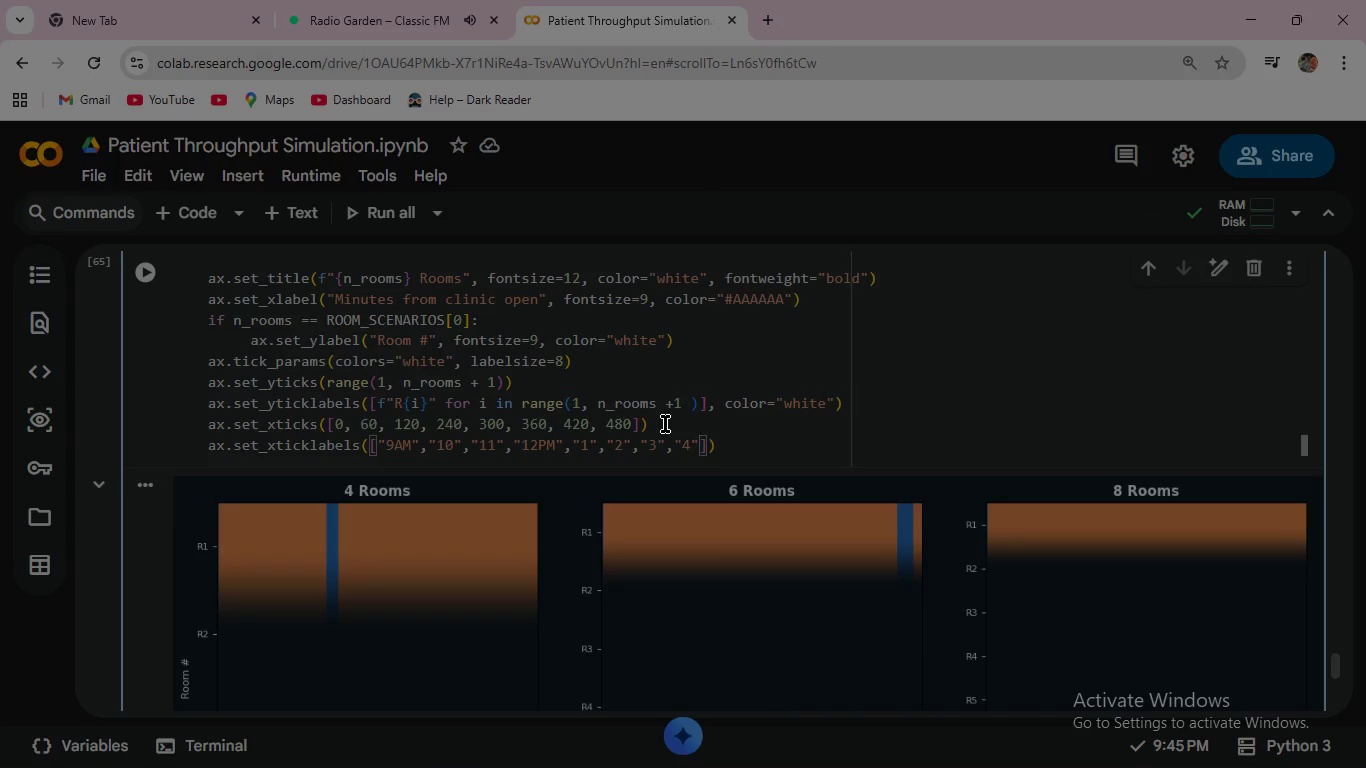 
key(Comma)
 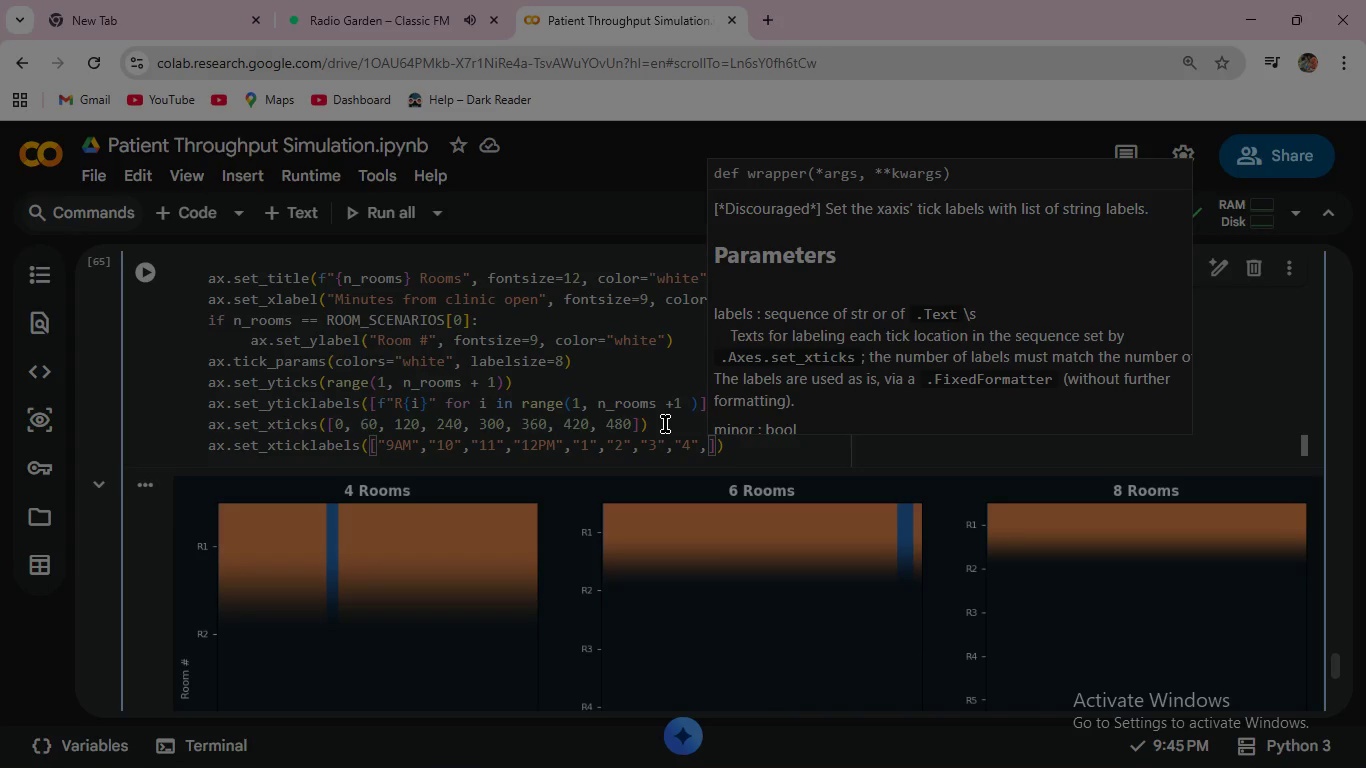 
type("5PM)
 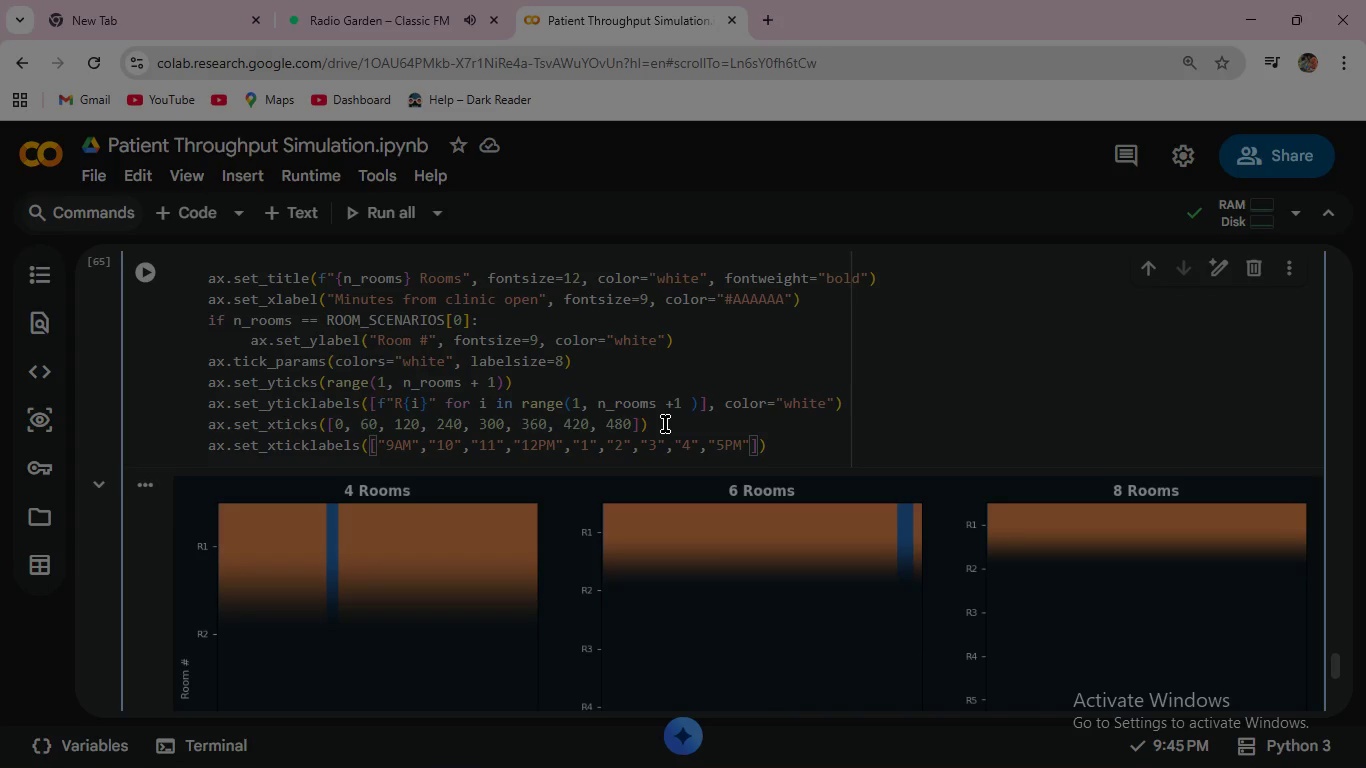 
wait(23.98)
 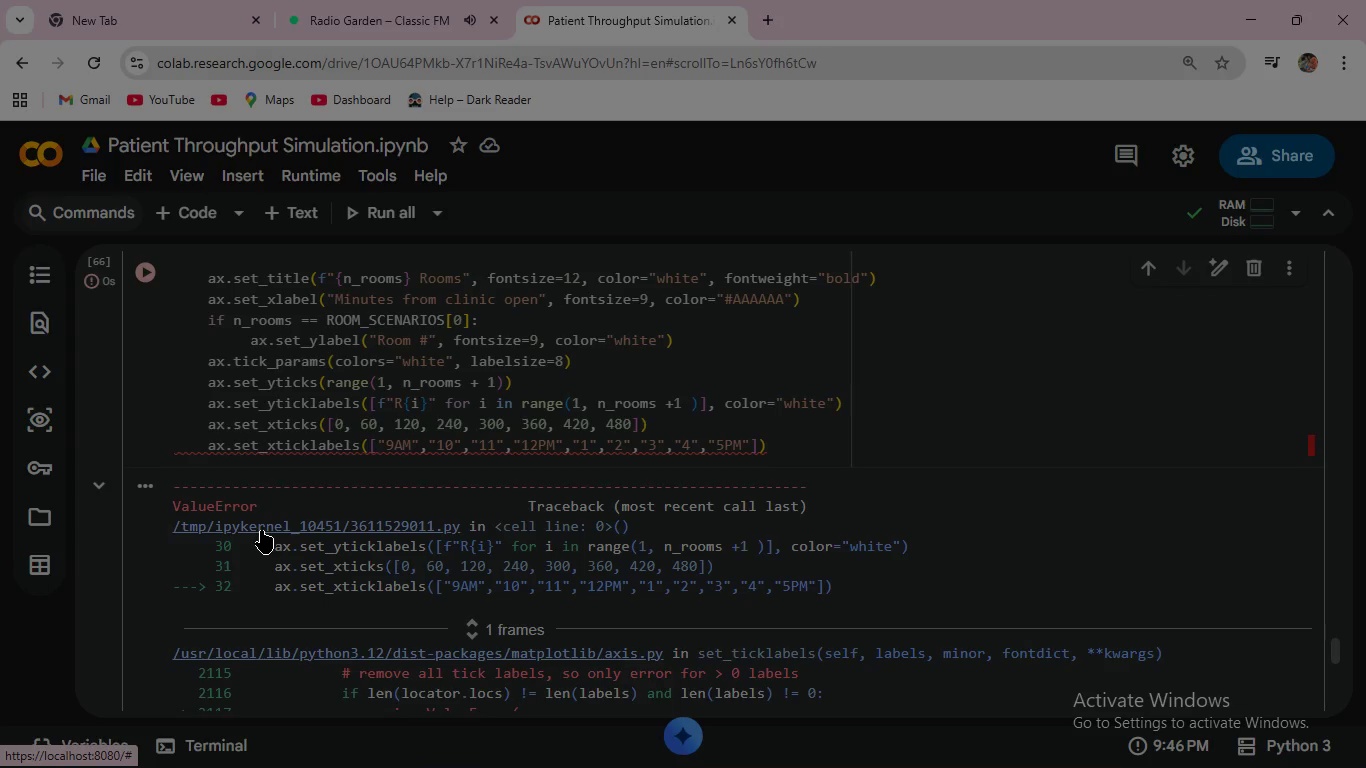 
scroll: coordinate [331, 461], scroll_direction: down, amount: 4.0
 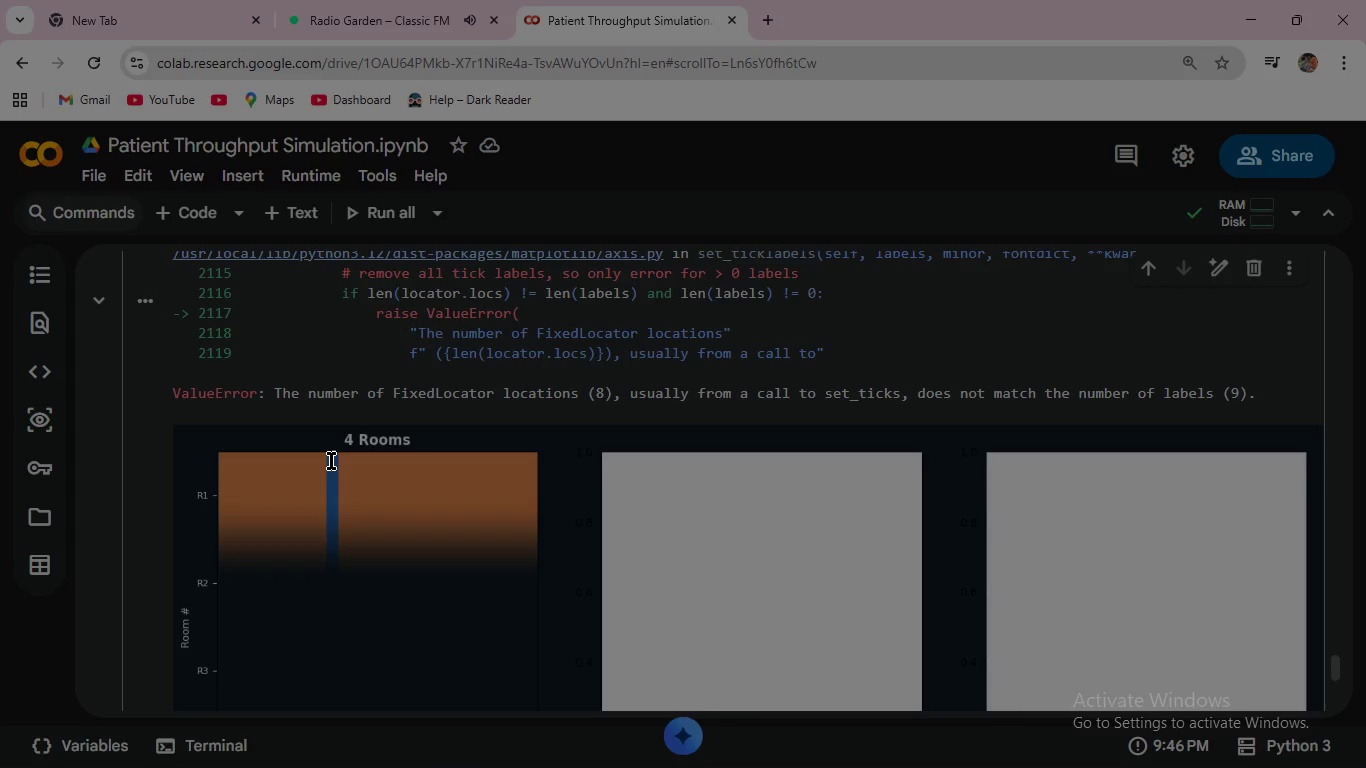 
wait(6.74)
 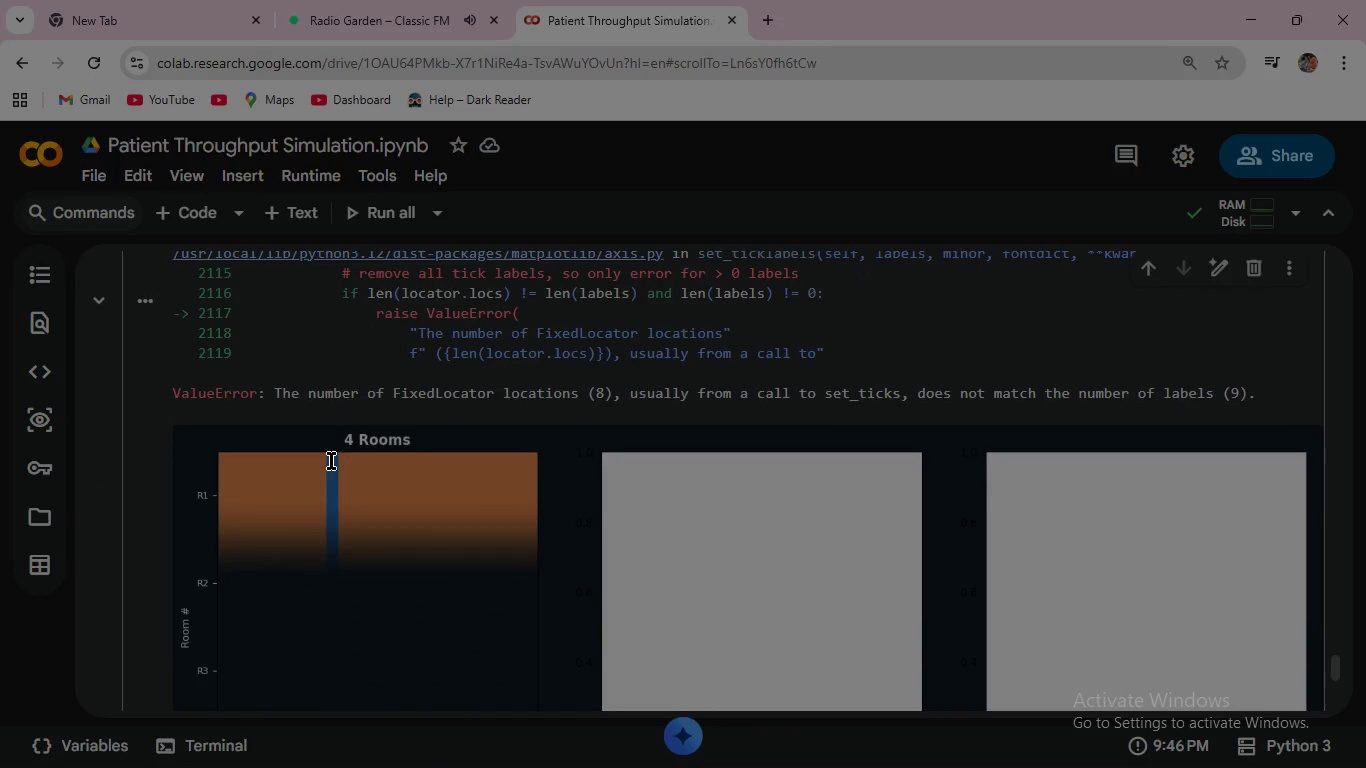 
scroll: coordinate [331, 461], scroll_direction: up, amount: 1.0
 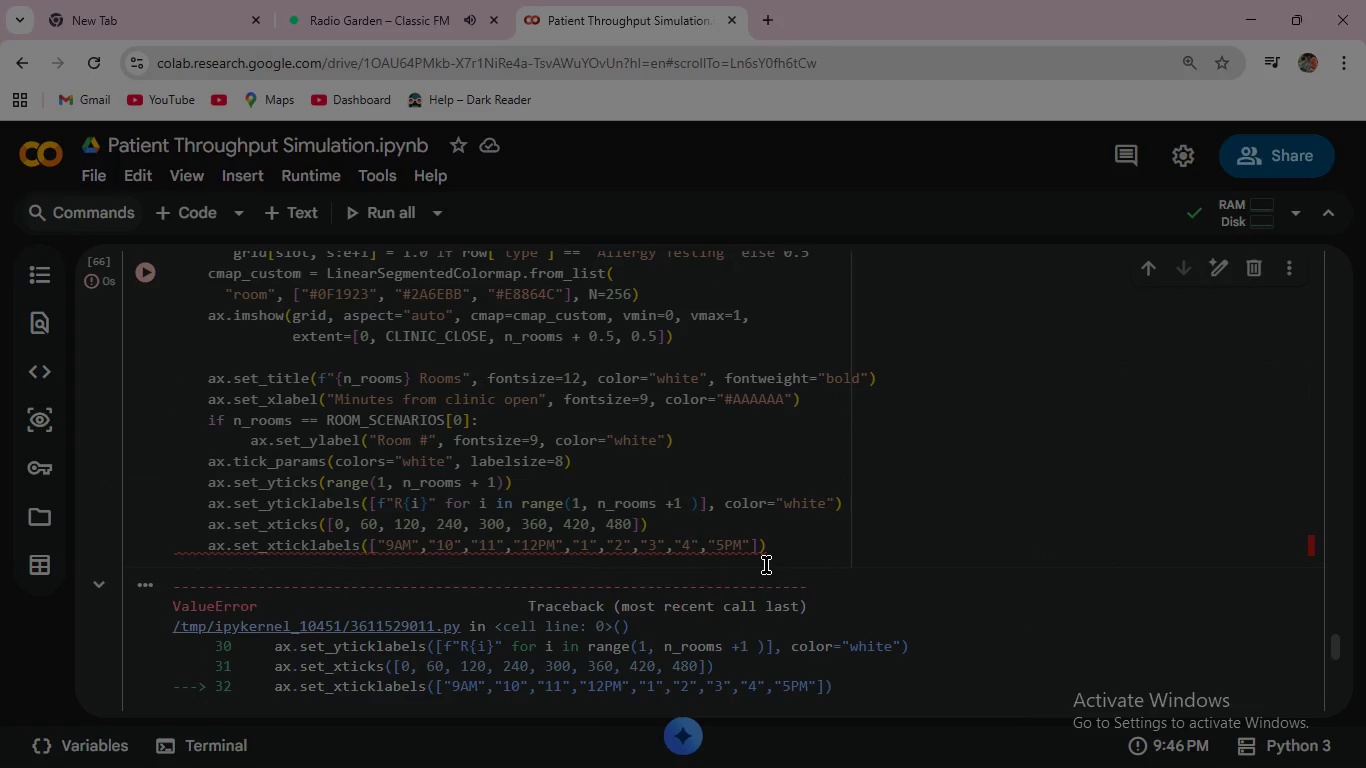 
wait(5.66)
 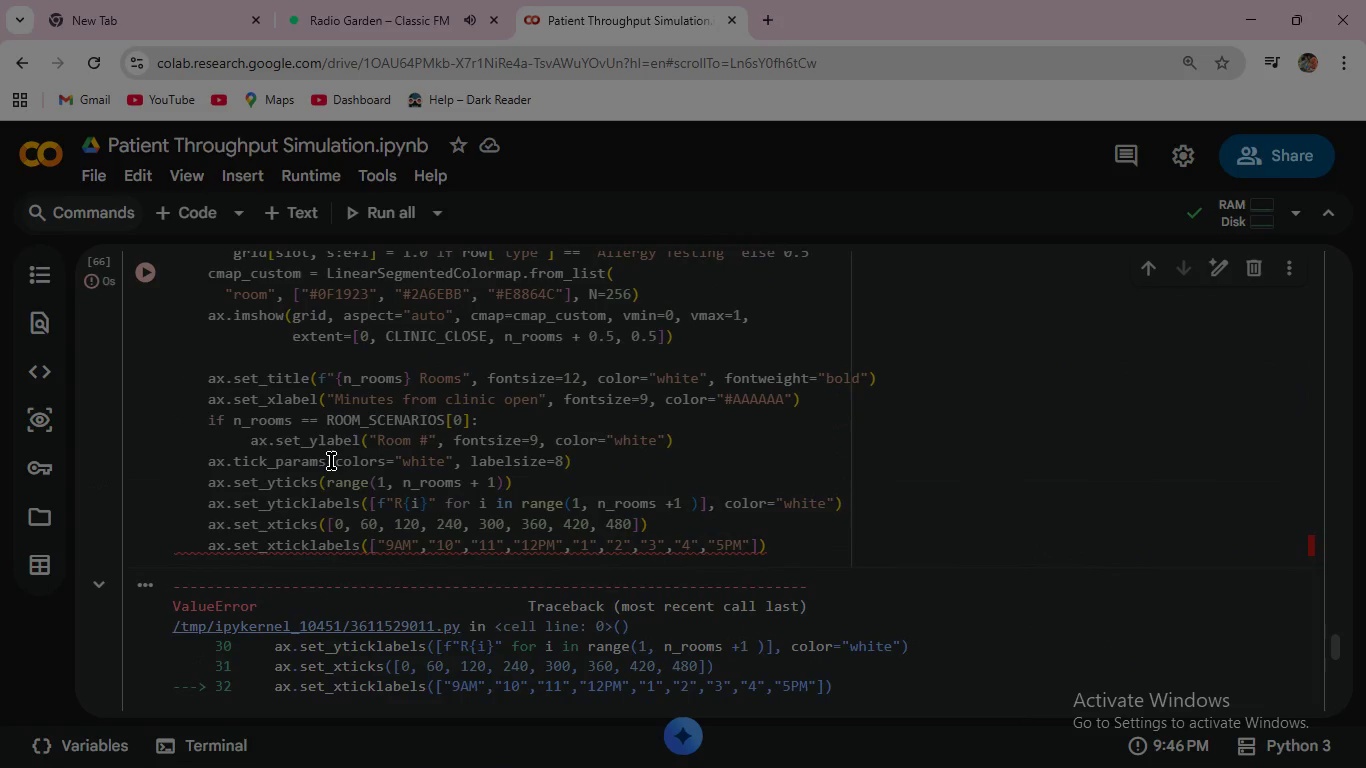 
left_click([756, 546])
 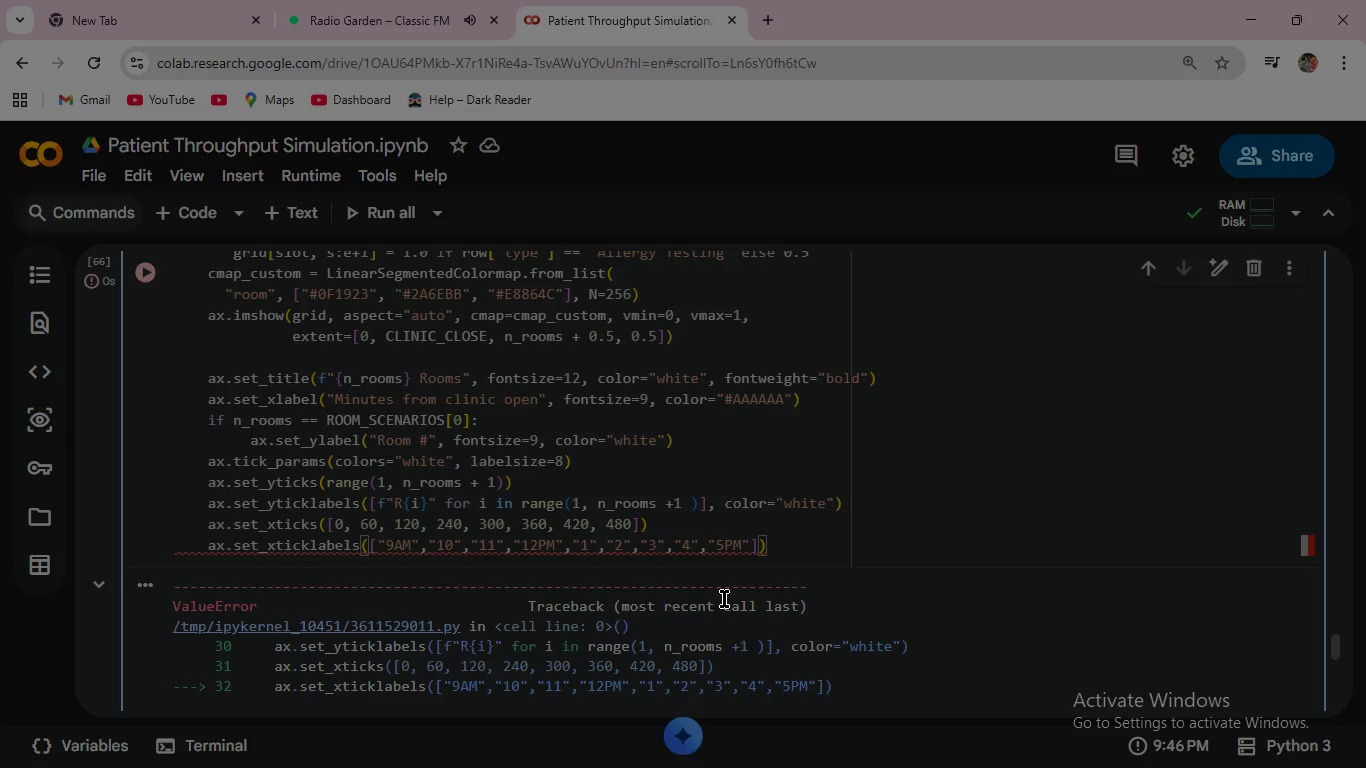 
type(, fontsize=7, color="AAAAAA)
 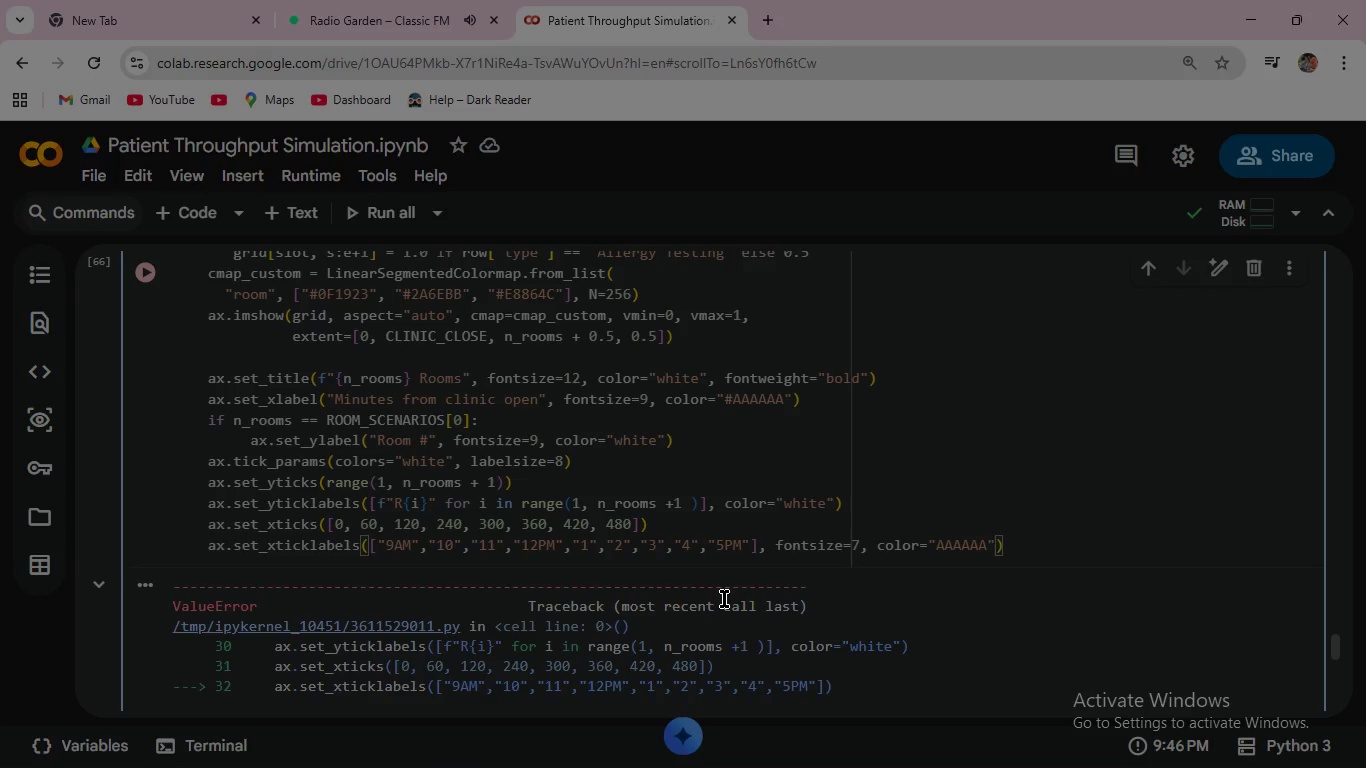 
wait(20.5)
 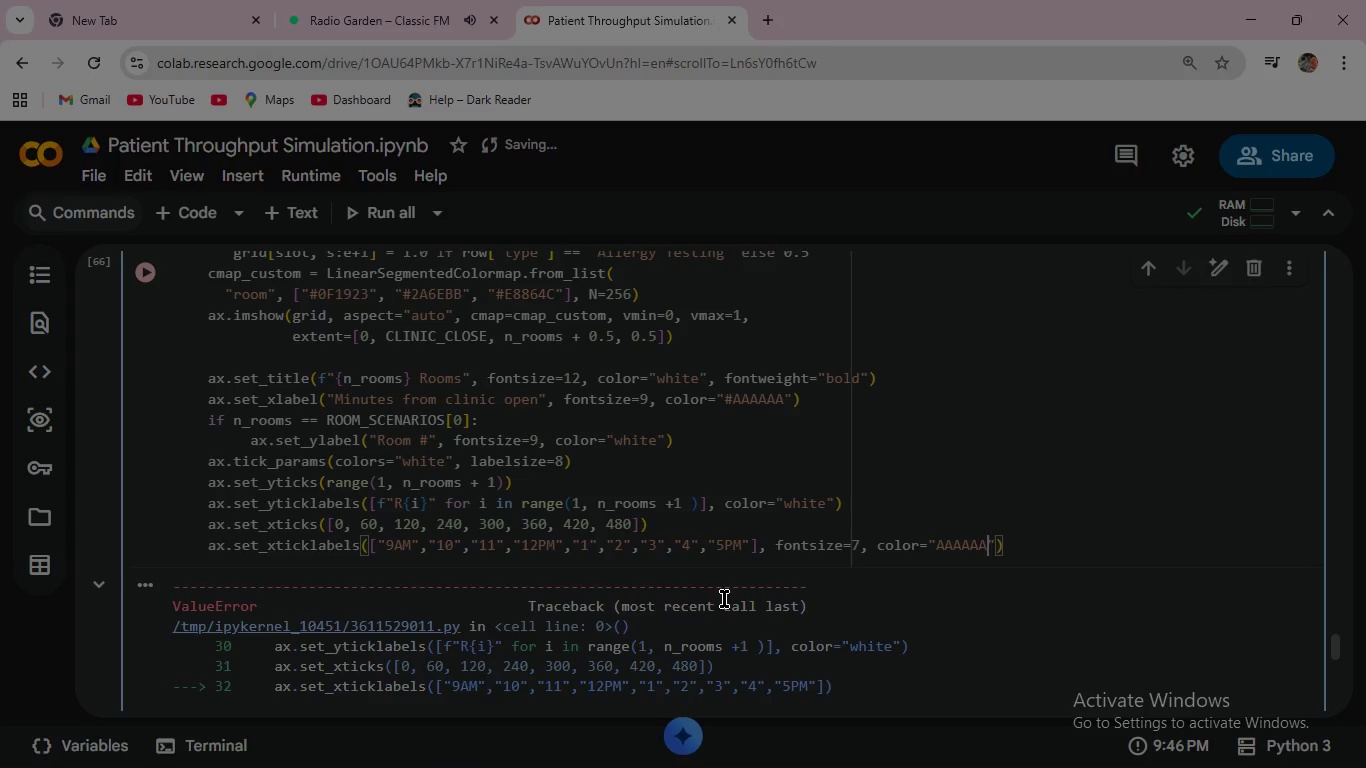 
scroll: coordinate [189, 355], scroll_direction: down, amount: 2.0
 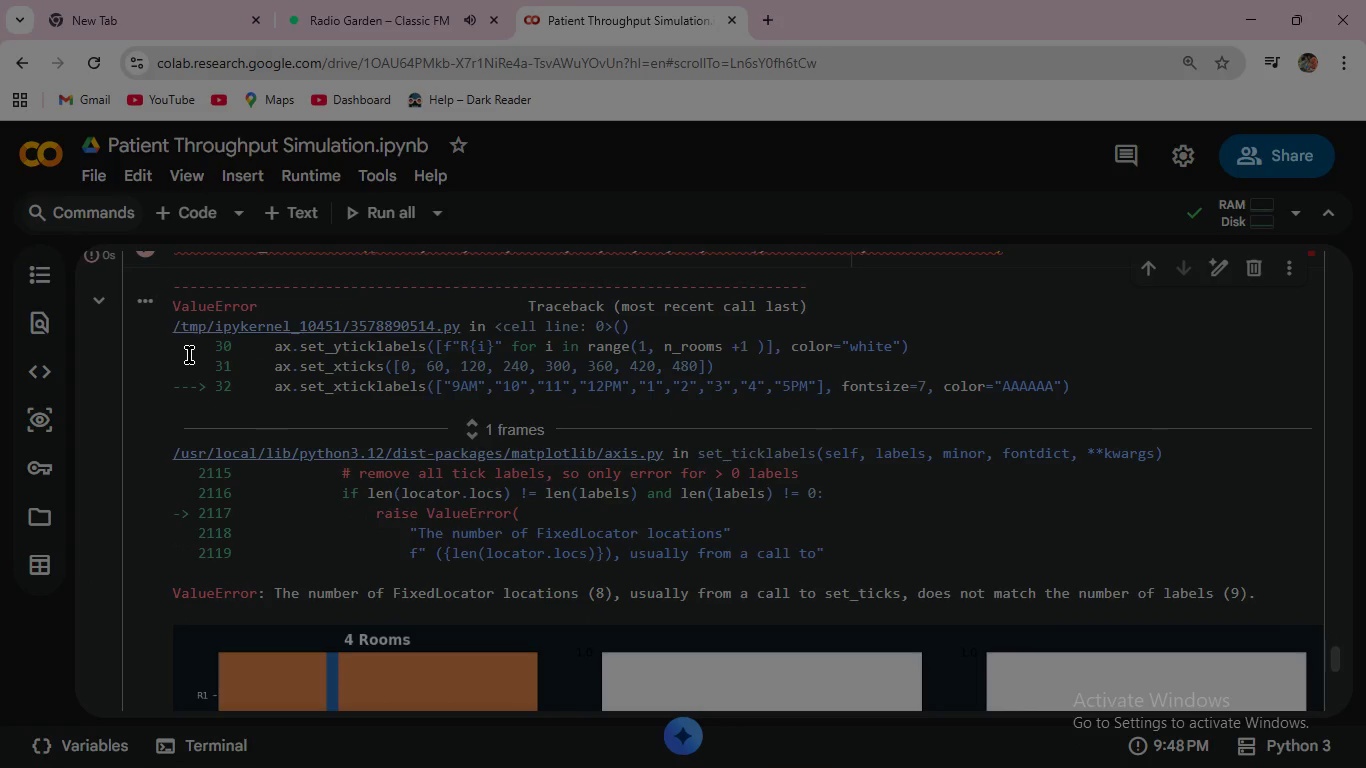 
scroll: coordinate [189, 355], scroll_direction: up, amount: 1.0
 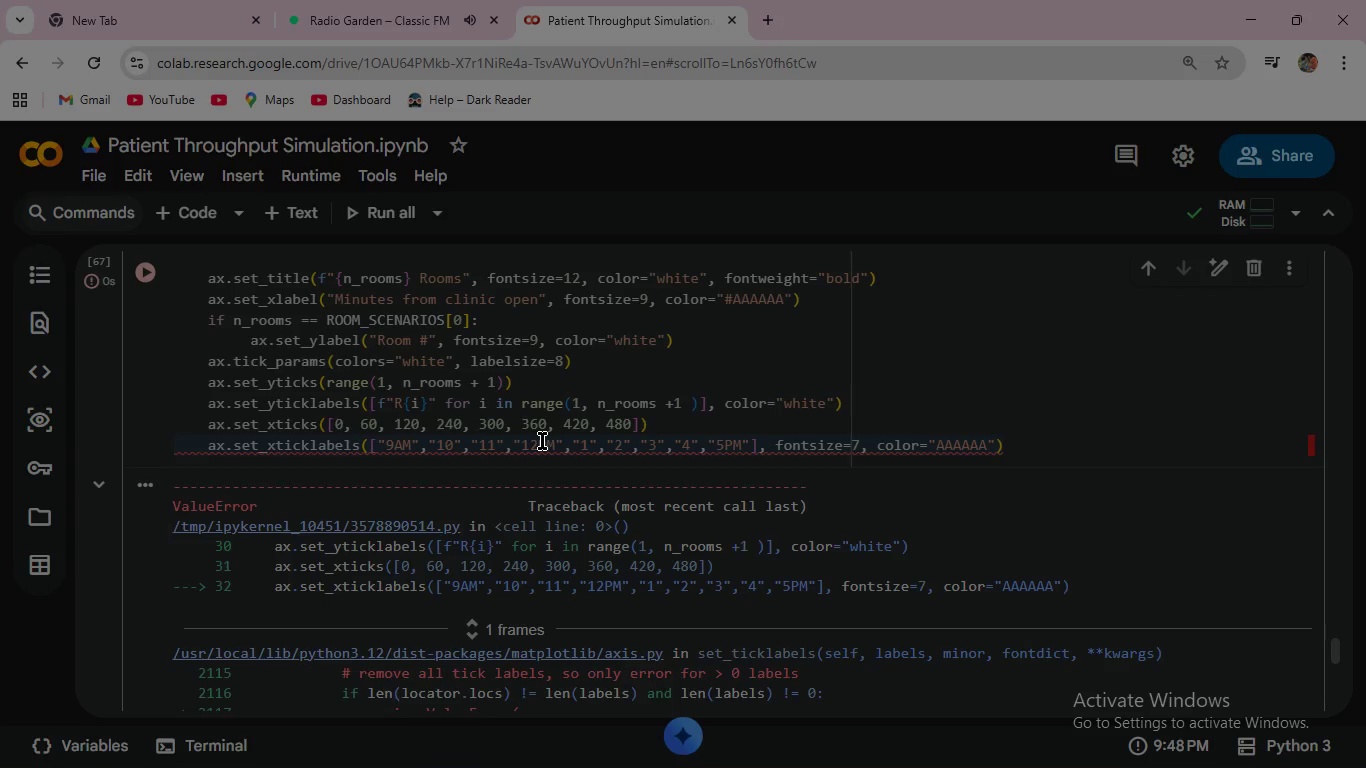 
wait(23.94)
 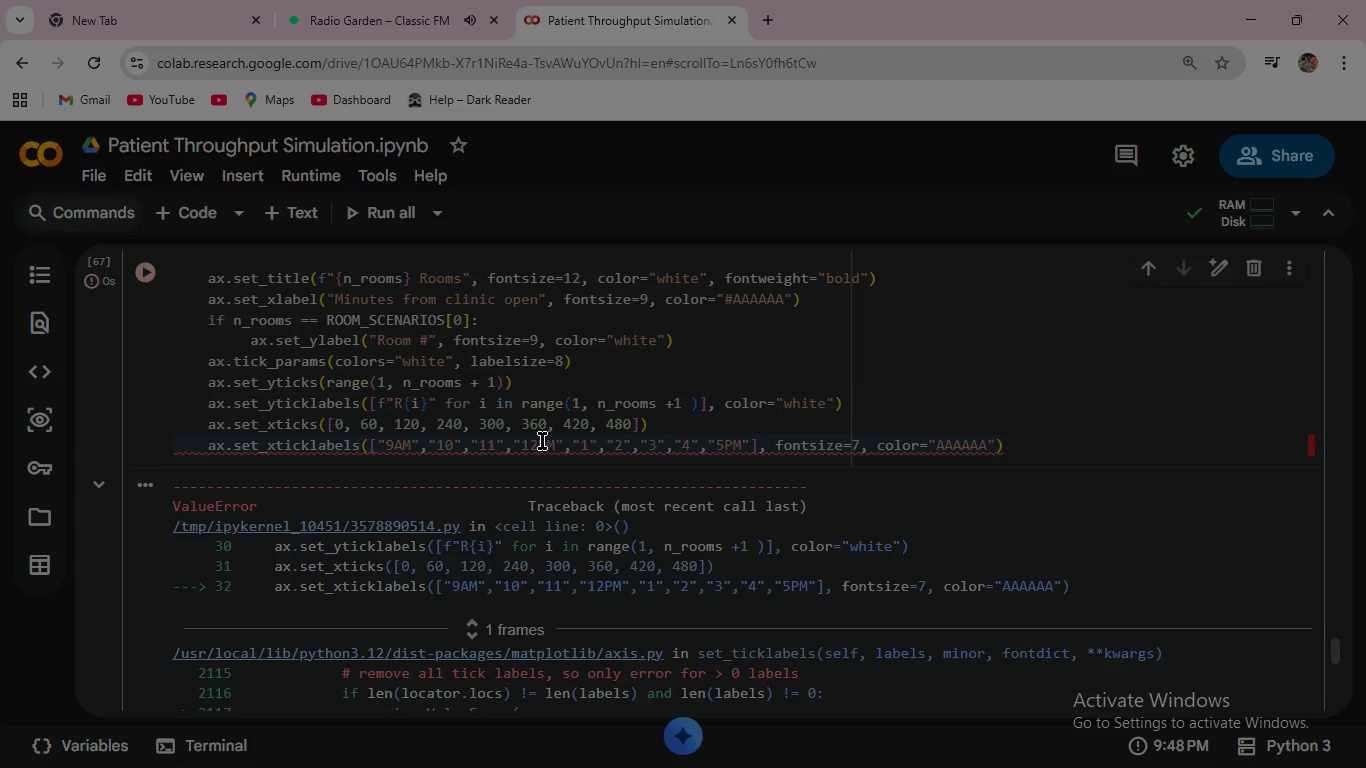 
left_click([431, 427])
 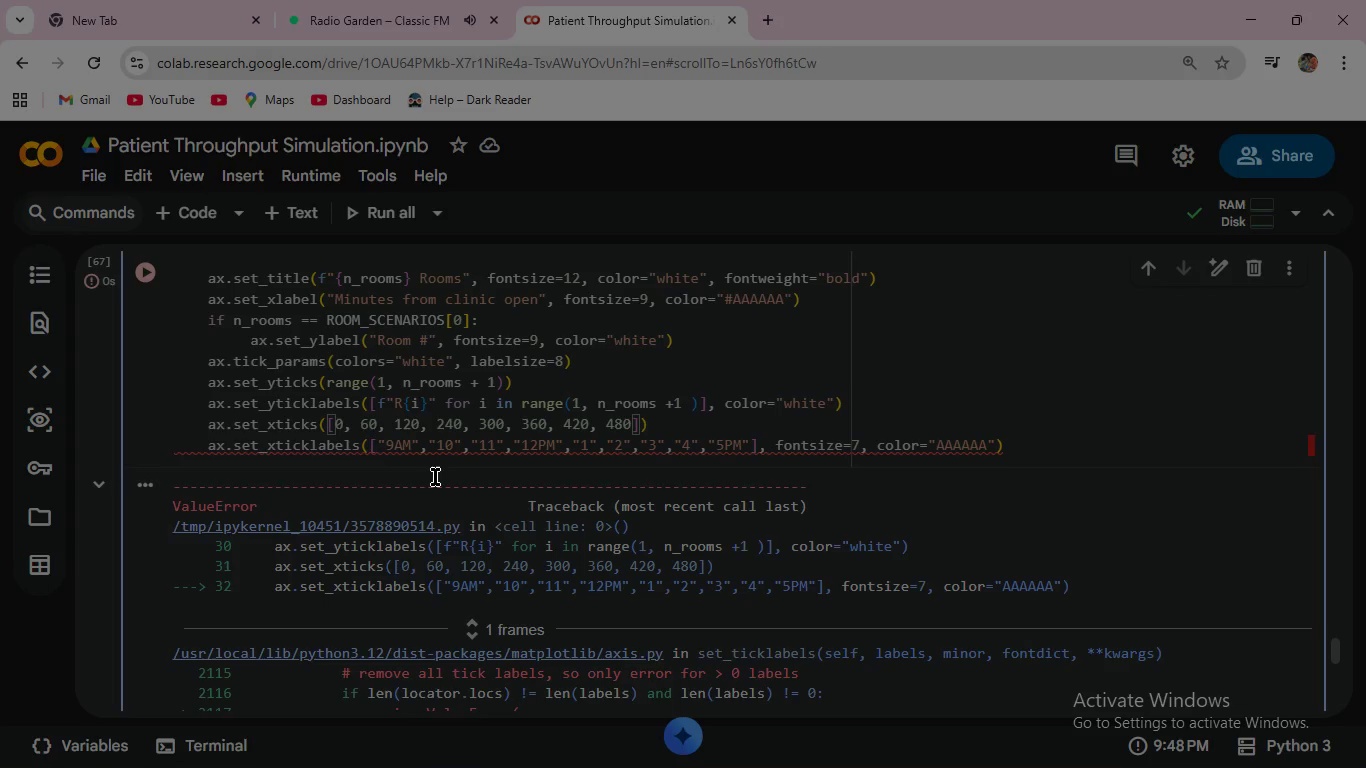 
type( 180, )
 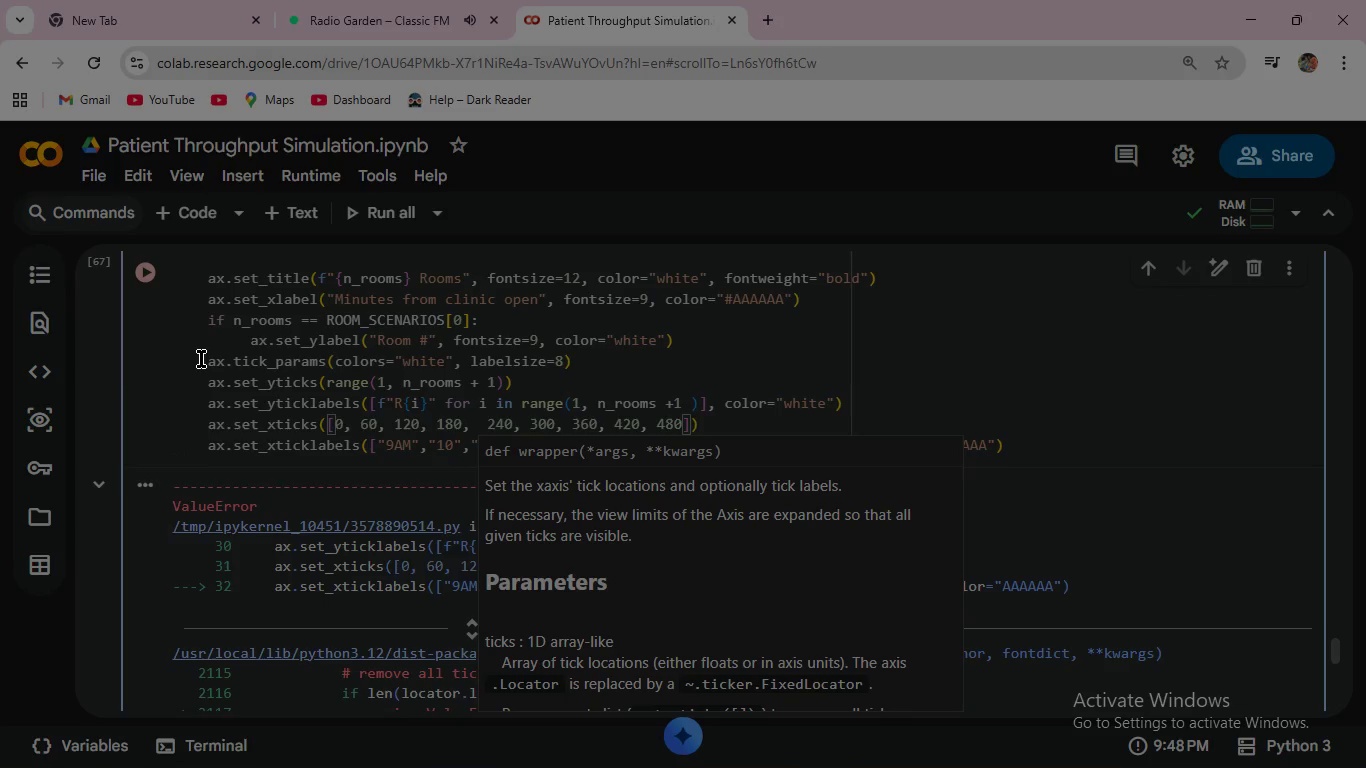 
left_click([149, 267])
 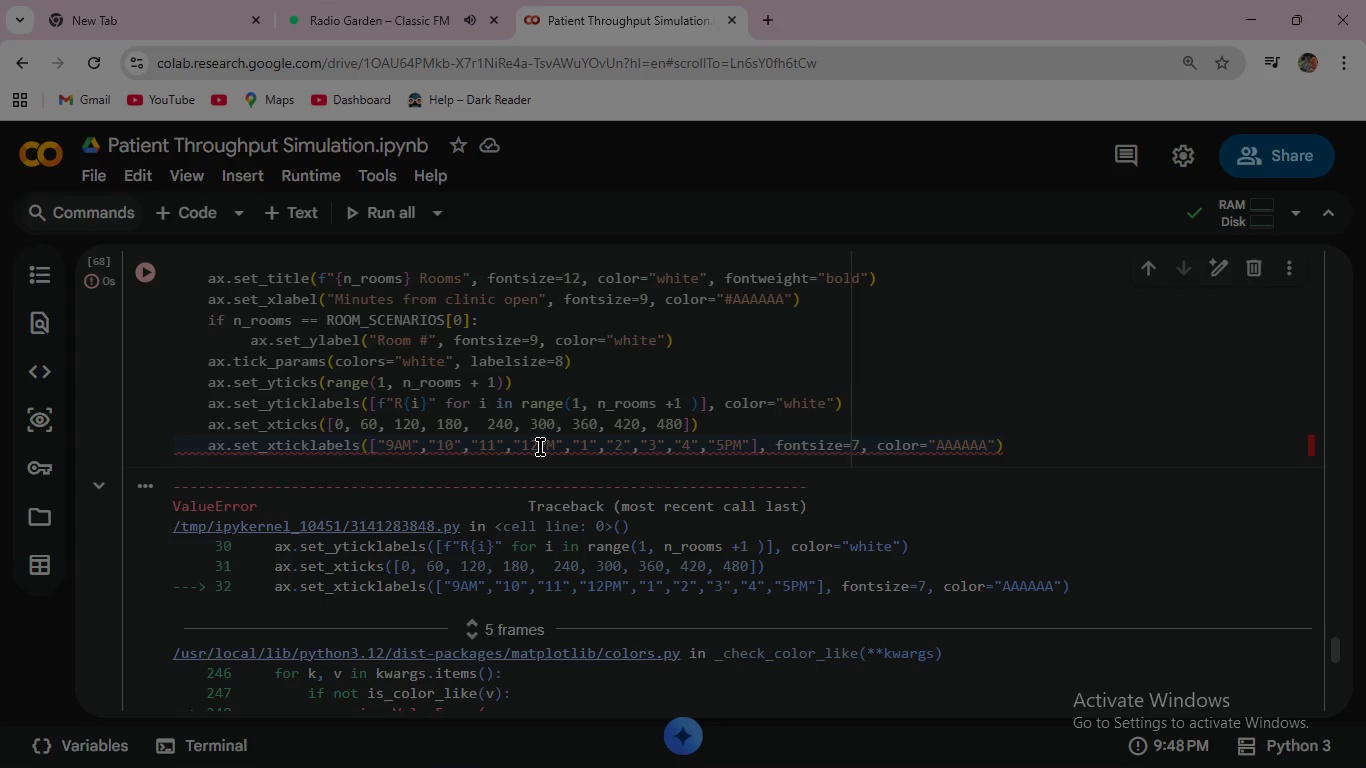 
wait(56.41)
 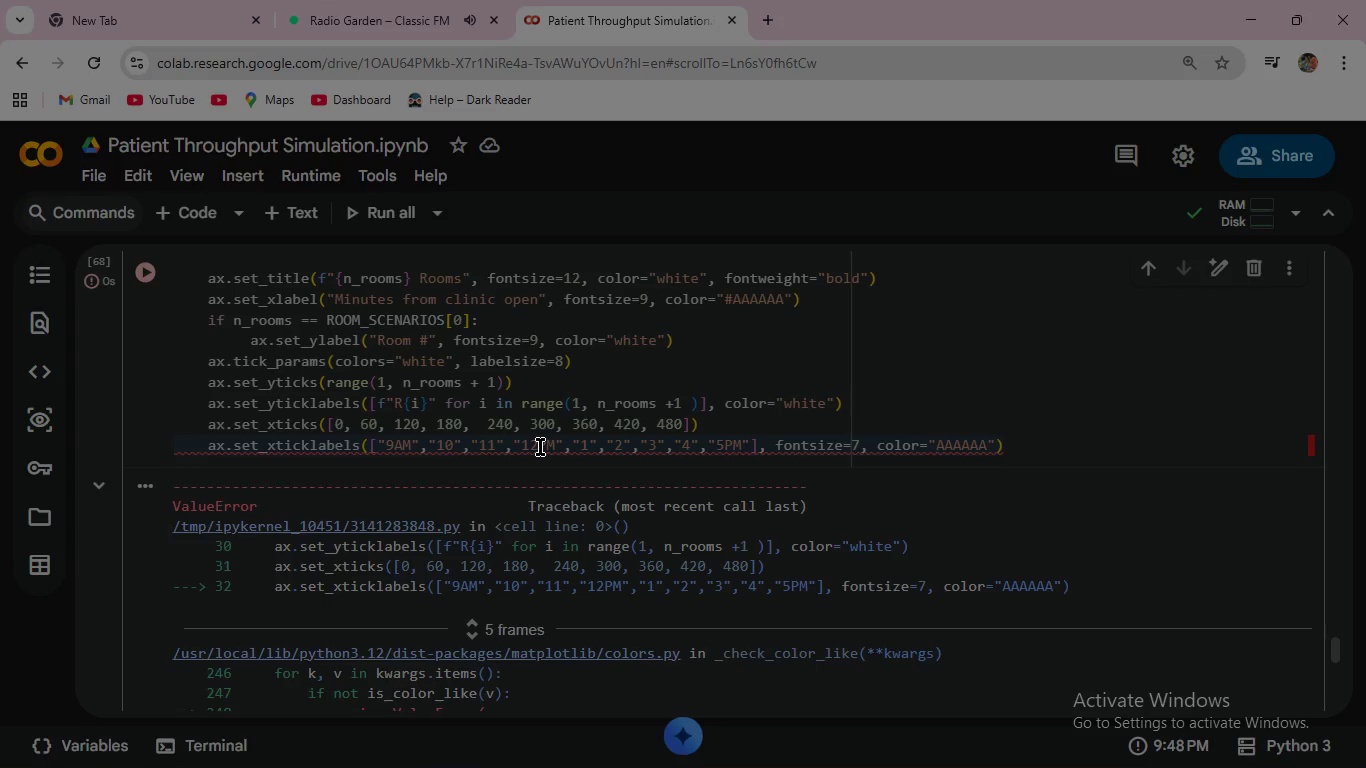 
left_click([204, 454])
 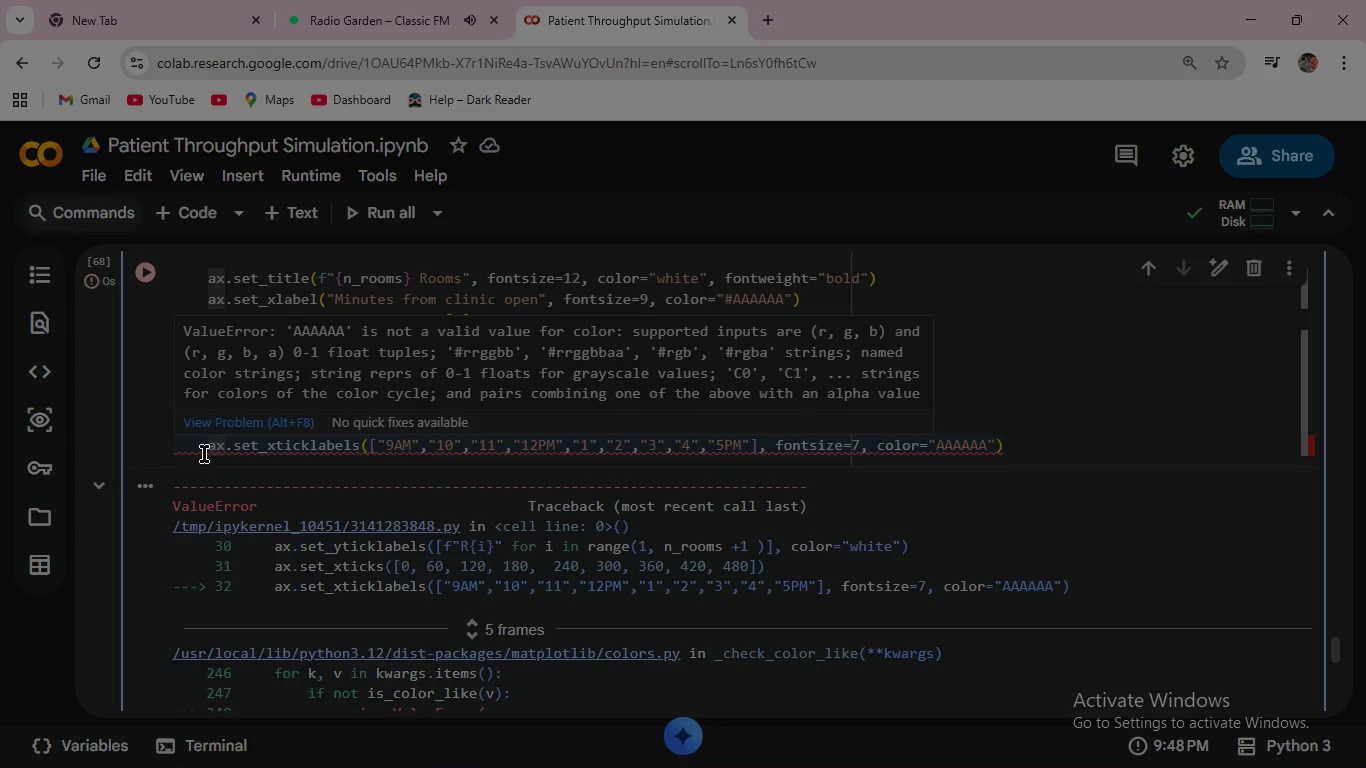 
key(Shift+3)
 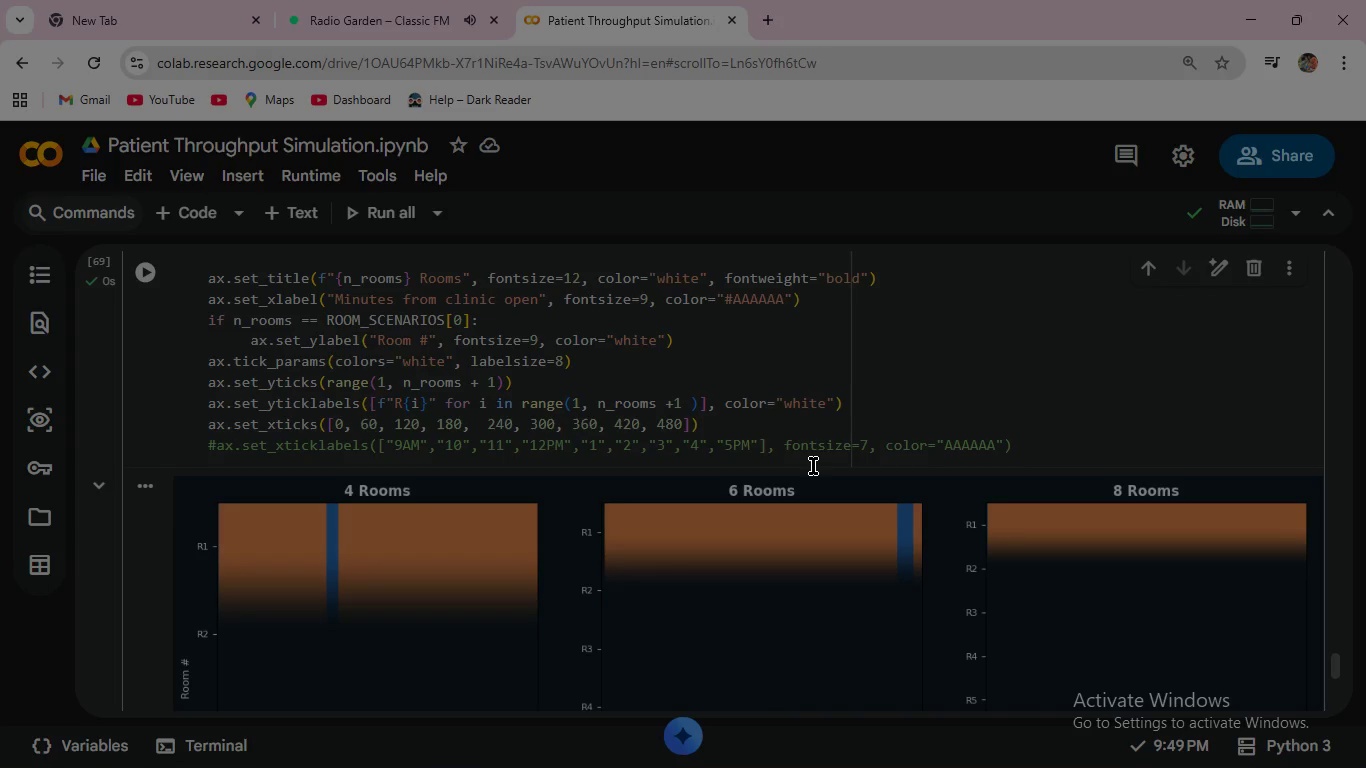 
wait(68.89)
 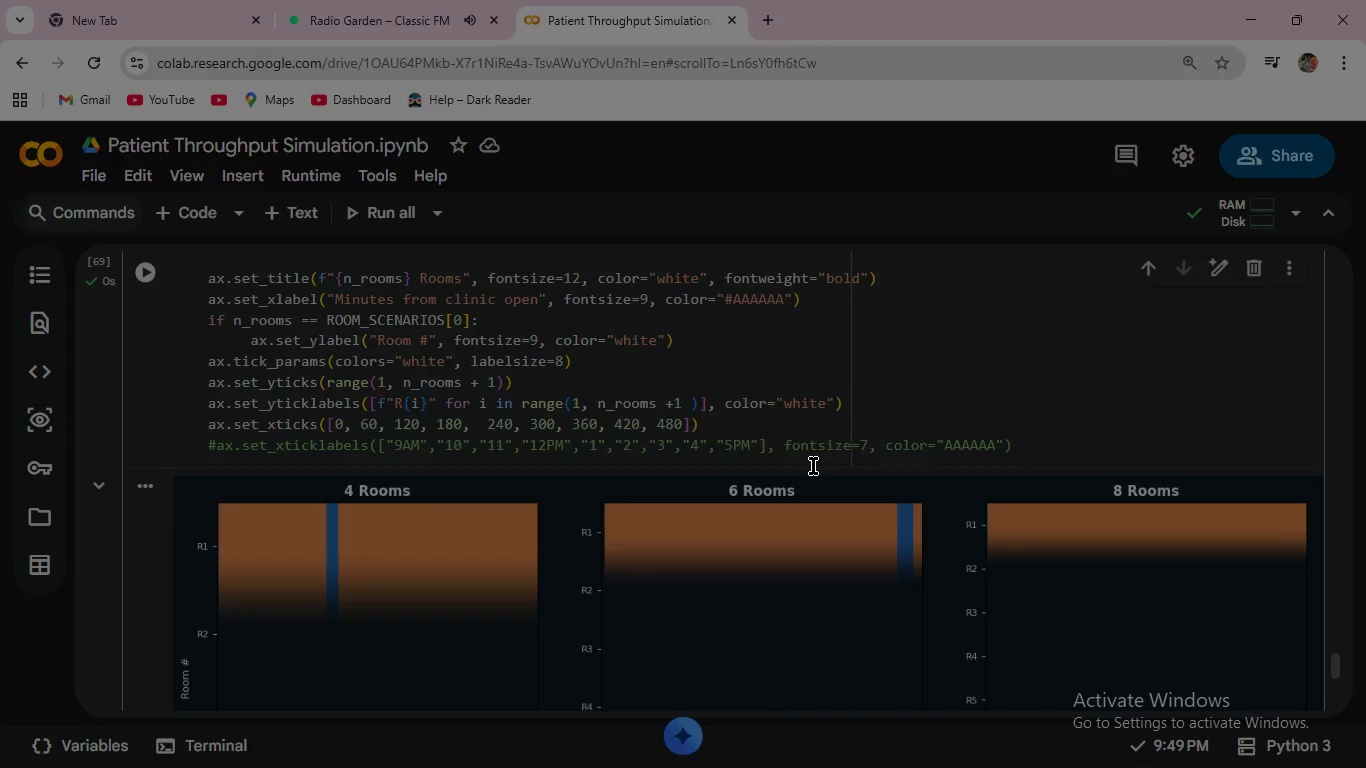 
left_click([971, 444])
 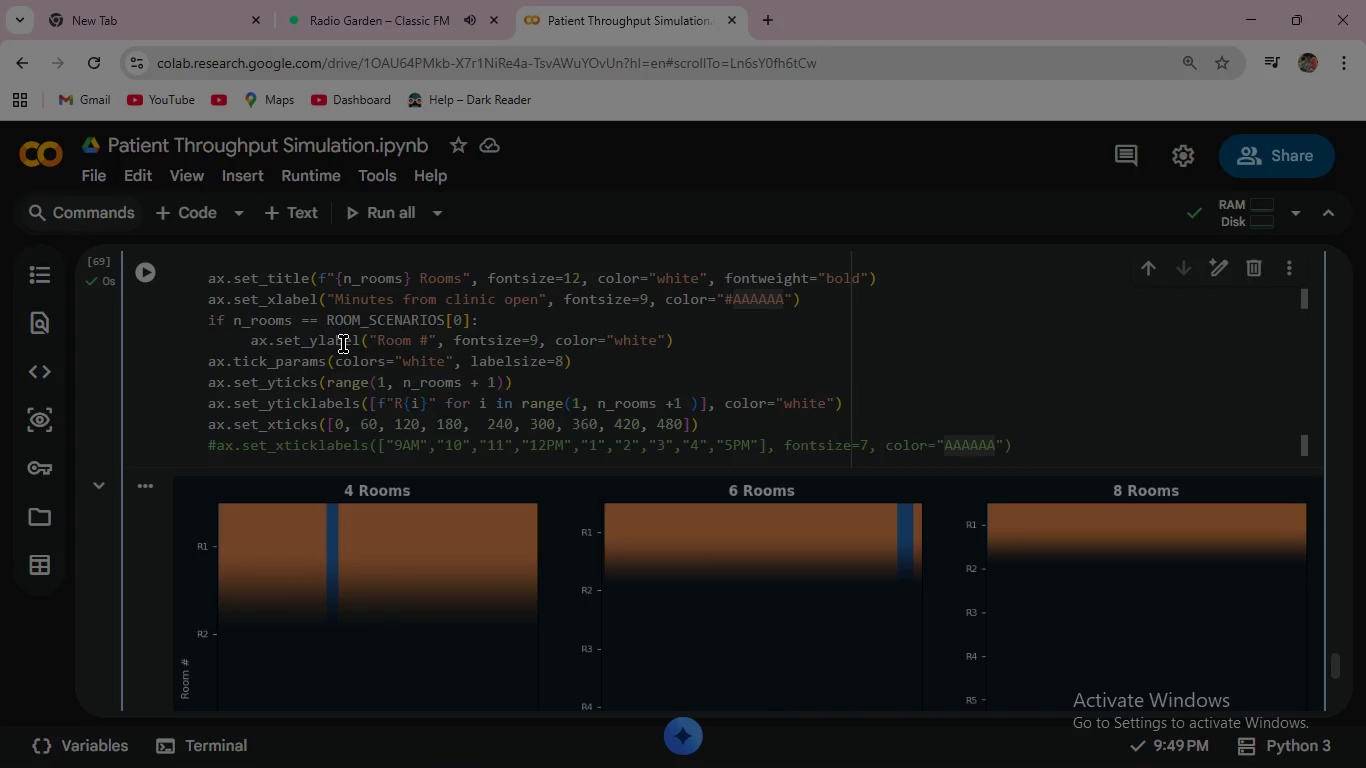 
wait(16.48)
 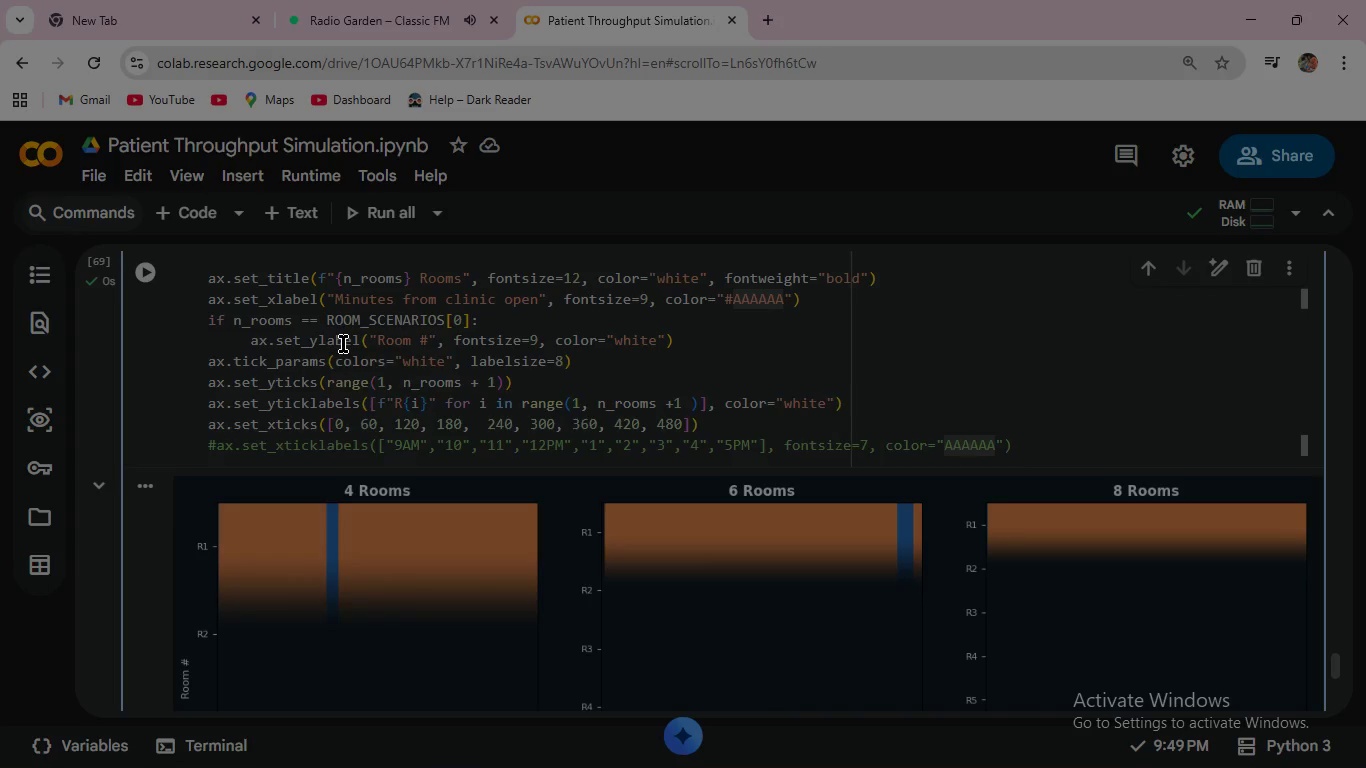 
scroll: coordinate [261, 470], scroll_direction: down, amount: 4.0
 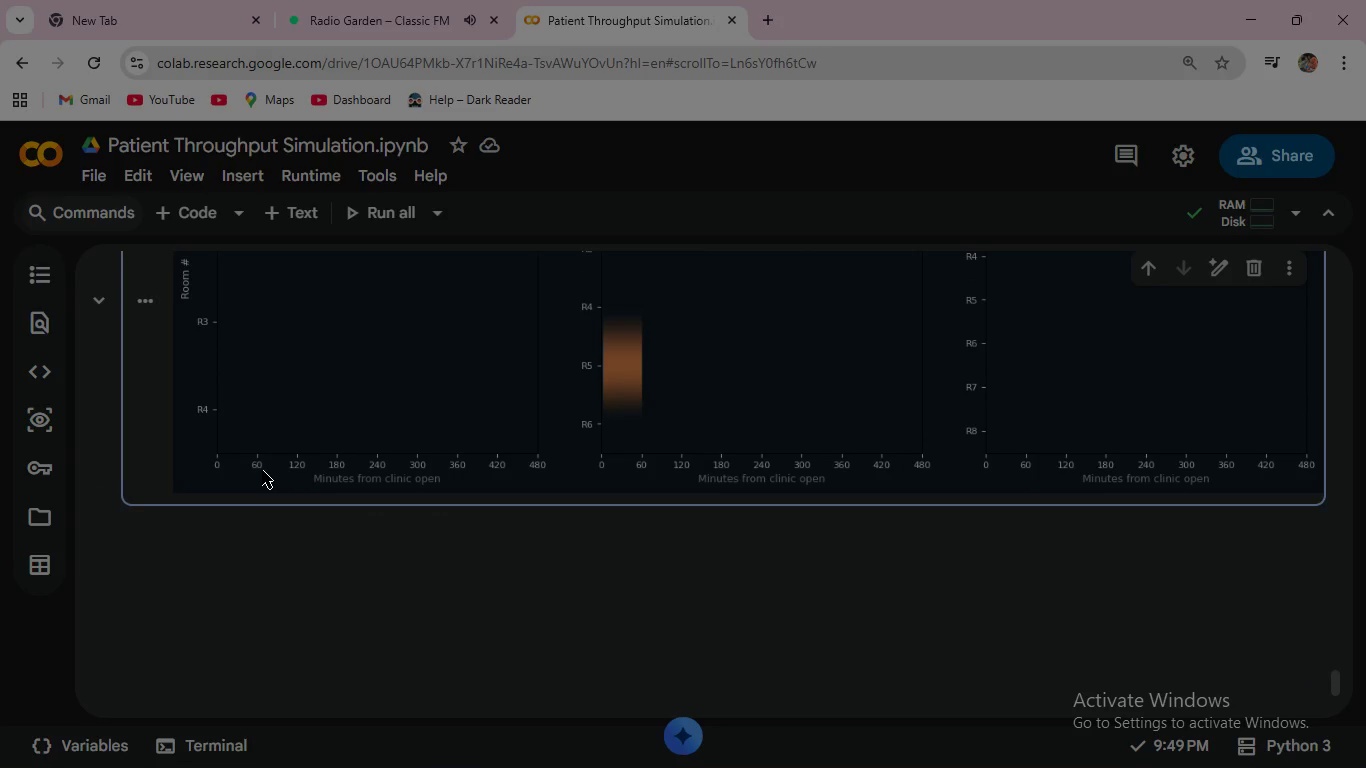 
scroll: coordinate [262, 470], scroll_direction: up, amount: 4.0
 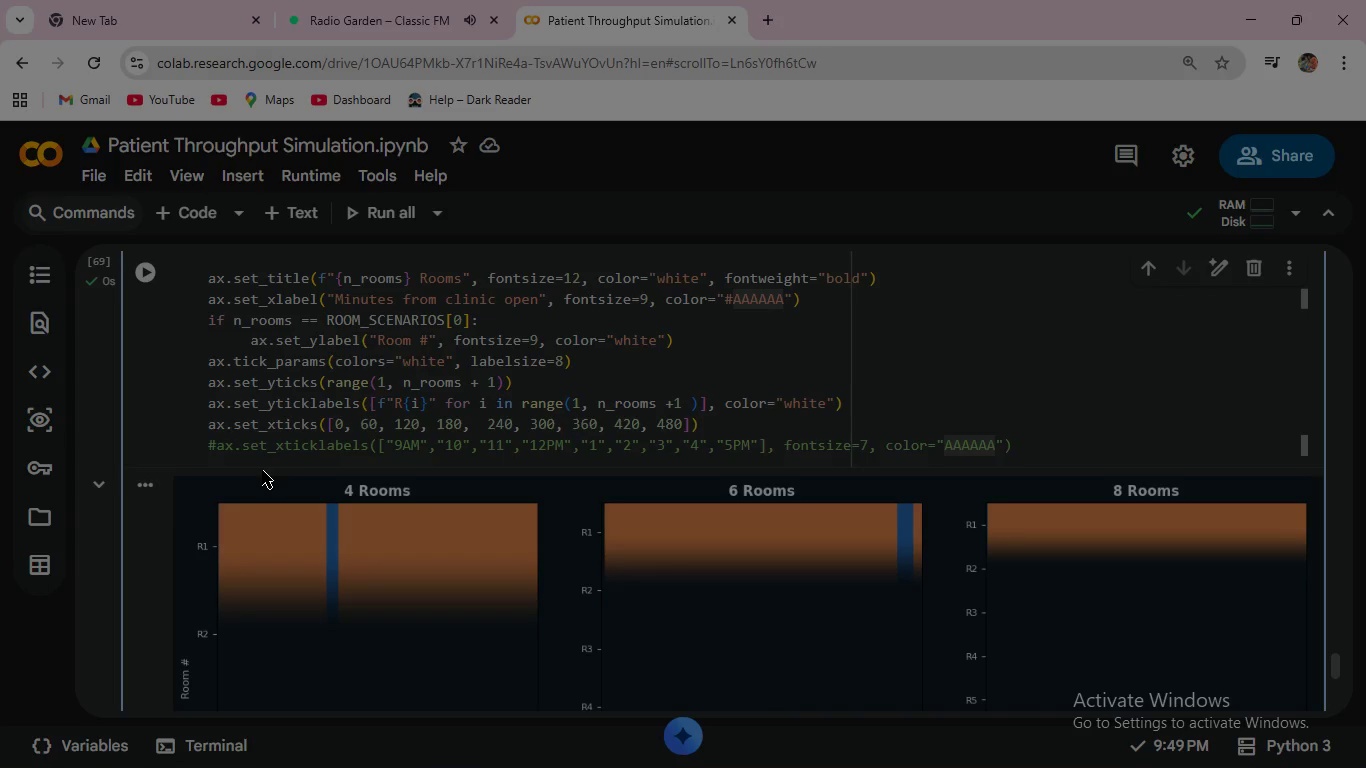 
wait(14.63)
 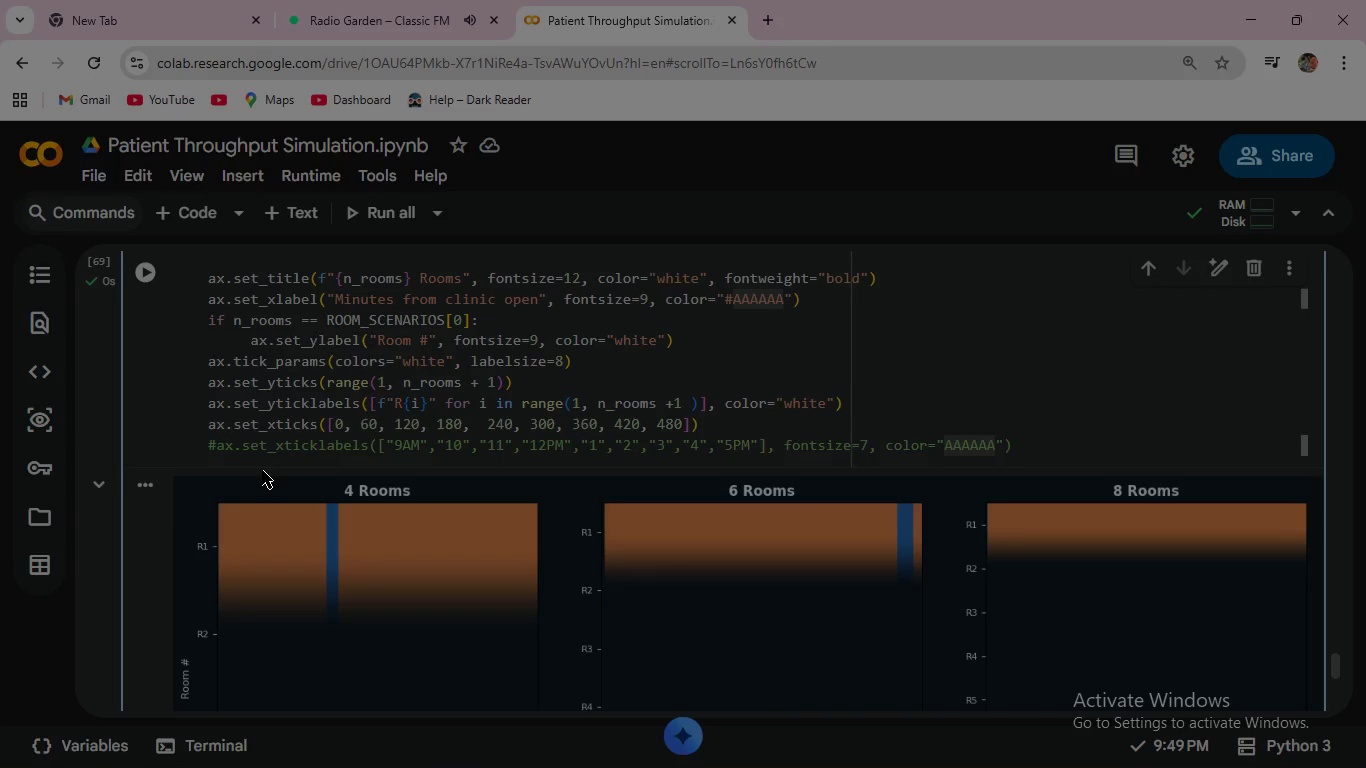 
left_click([217, 446])
 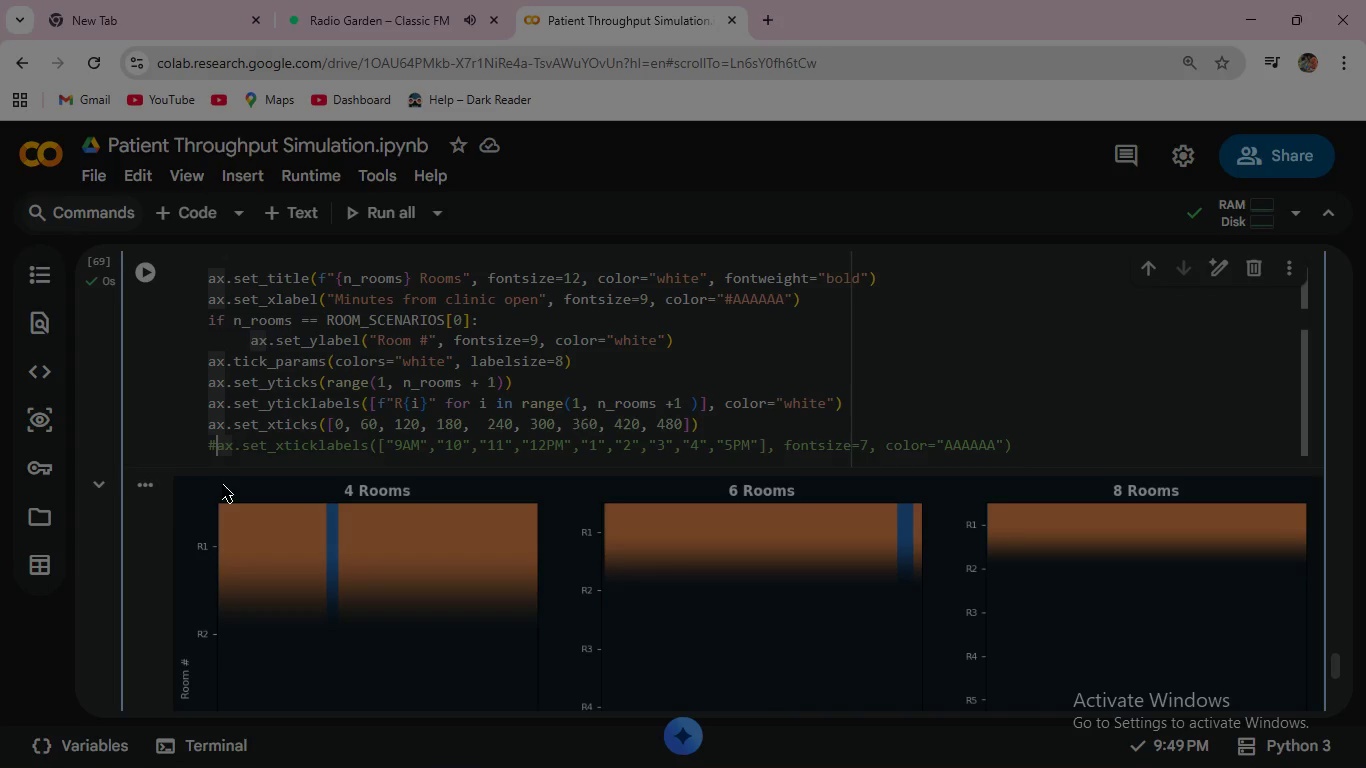 
key(Backspace)
 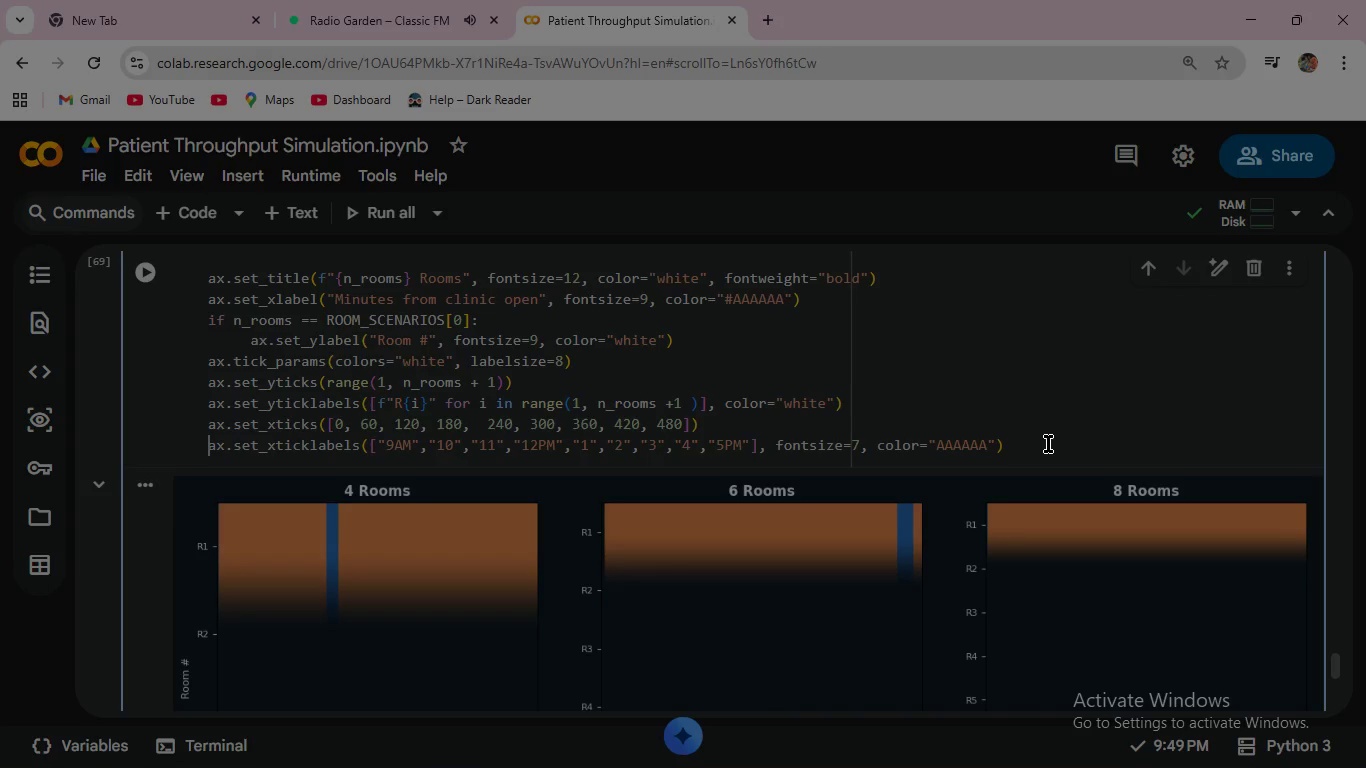 
left_click([1043, 445])
 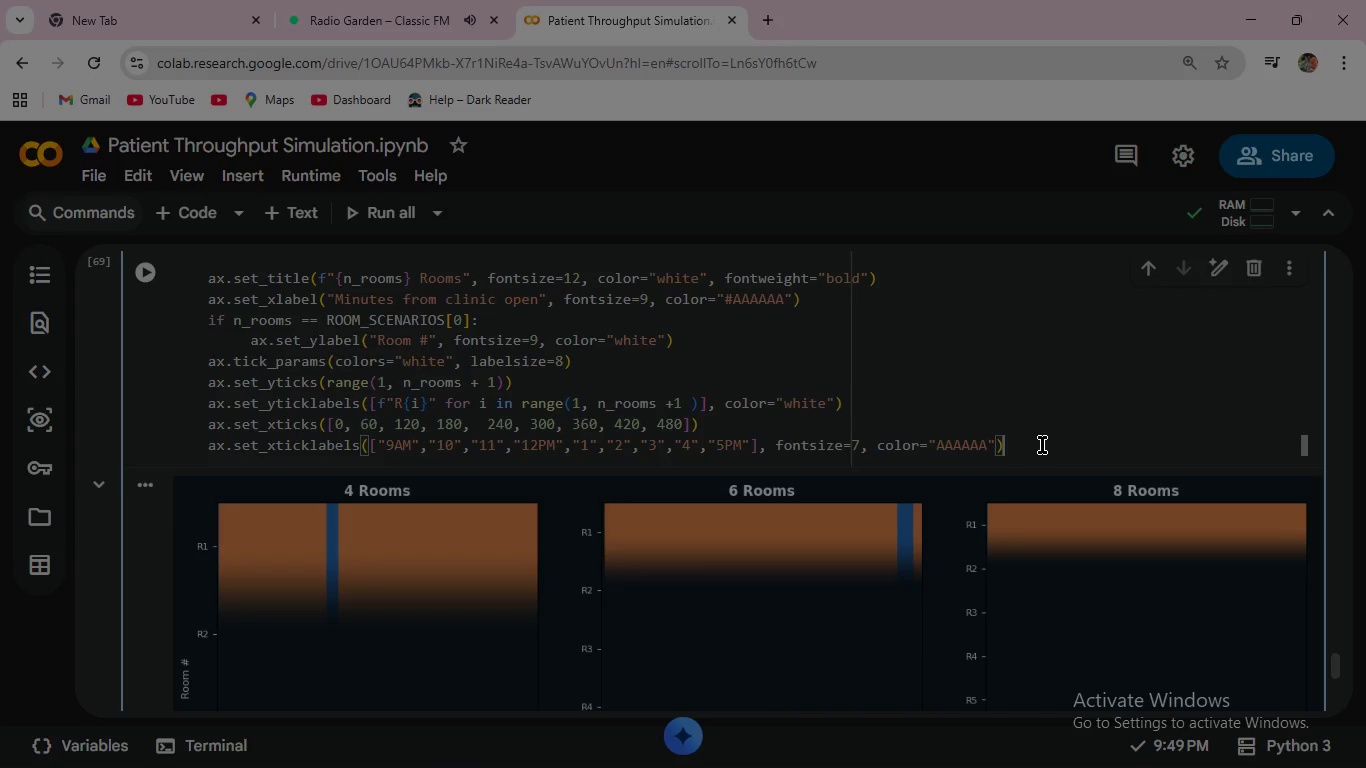 
key(Enter)
 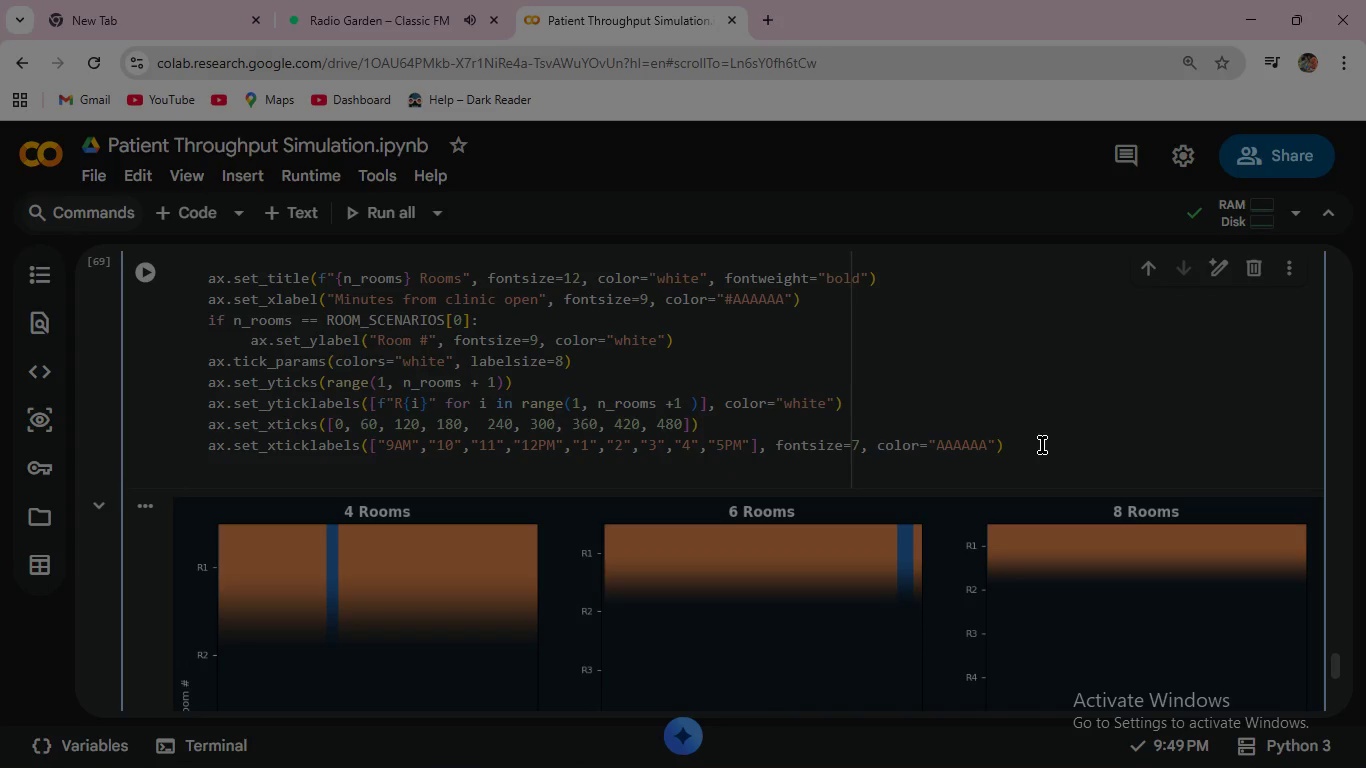 
type(for spine in ax.spines.values()
 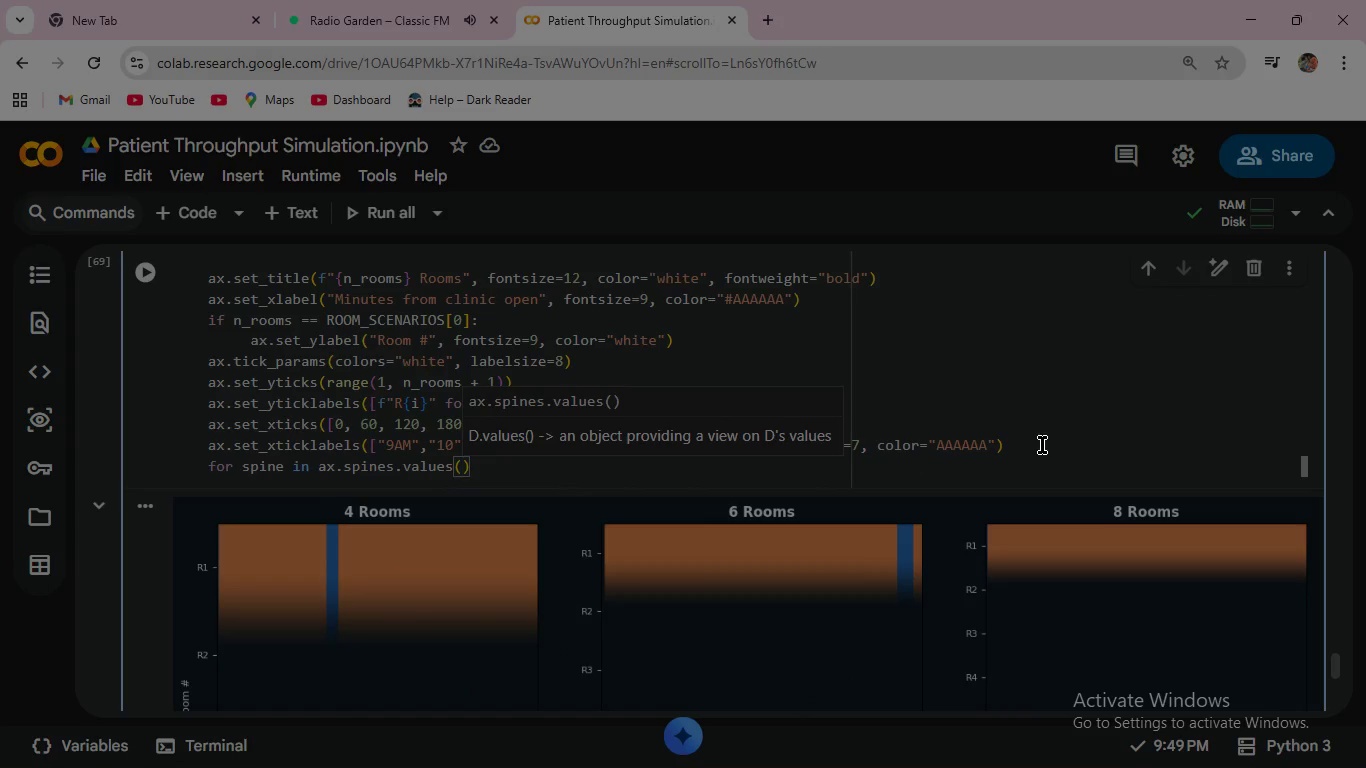 
key(ArrowRight)
 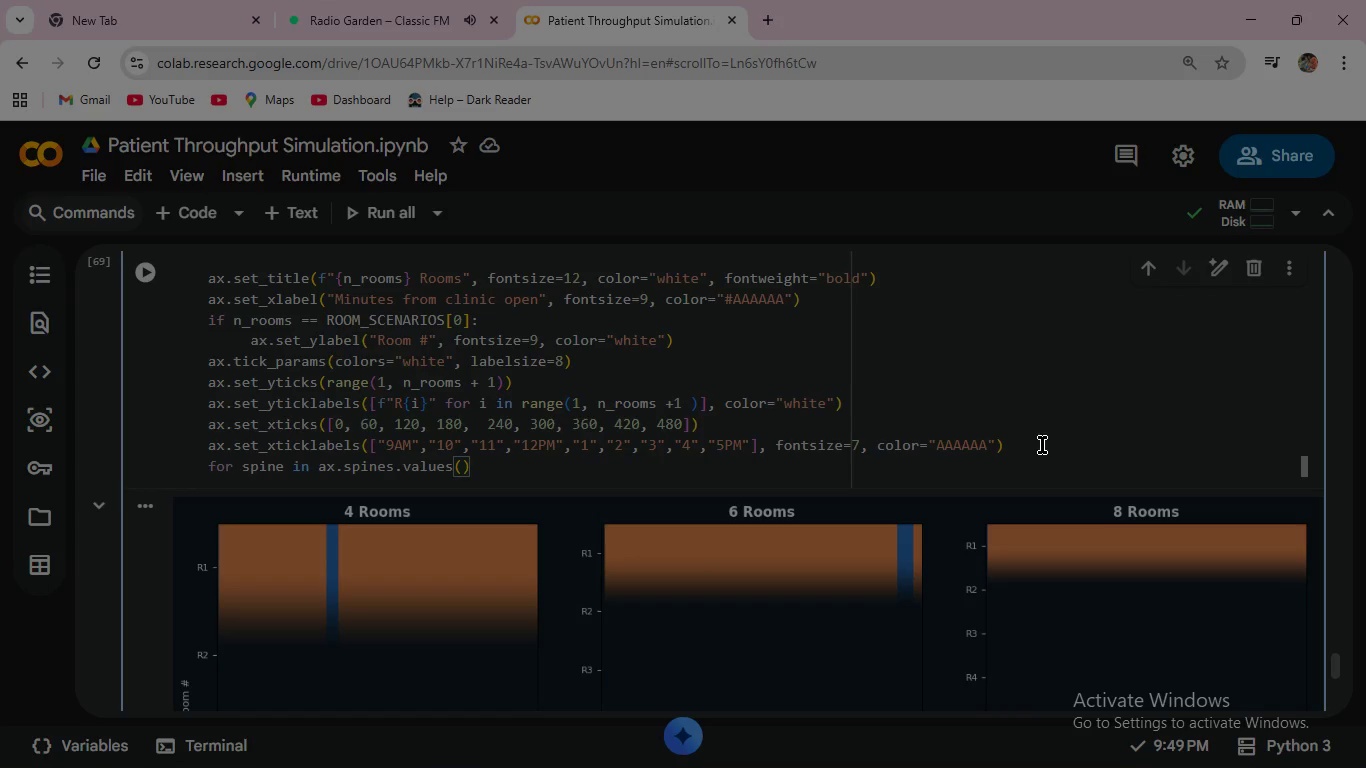 
type(: spine)
 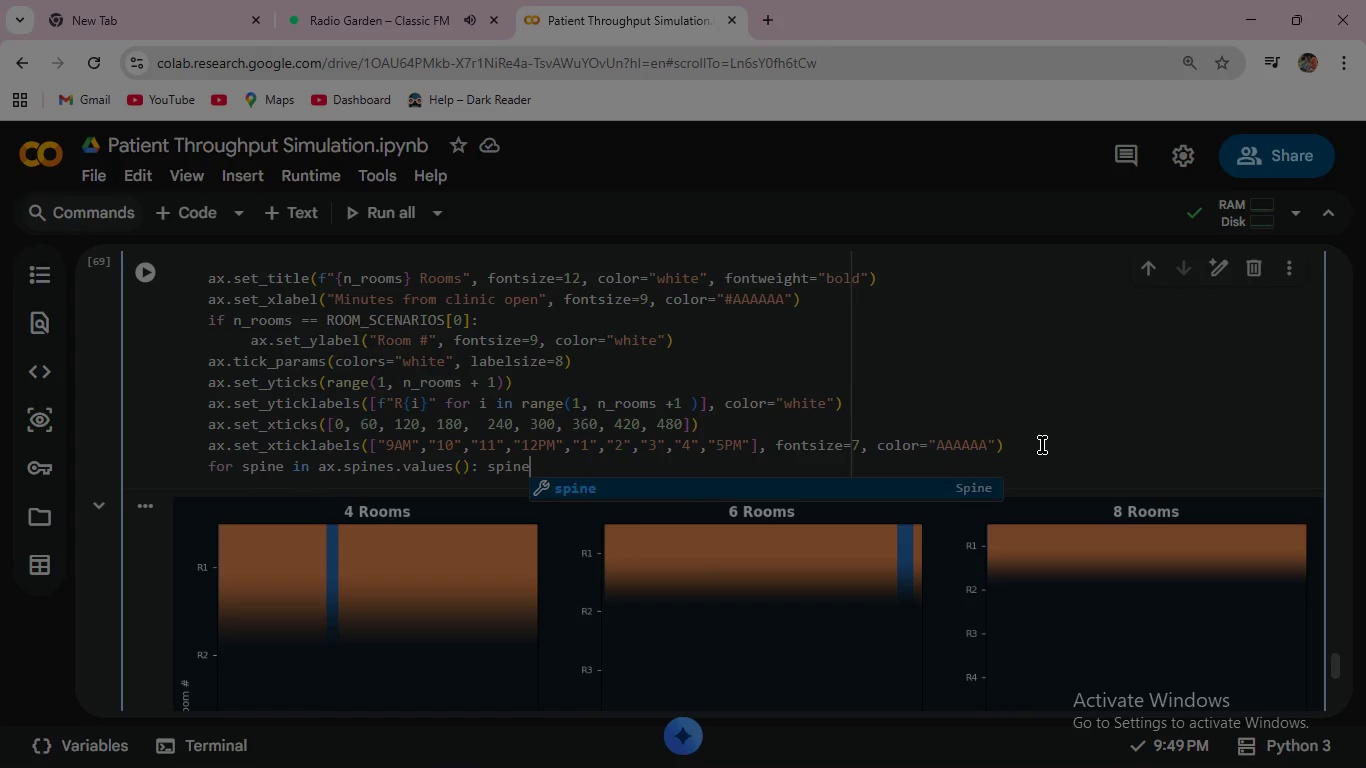 
wait(5.56)
 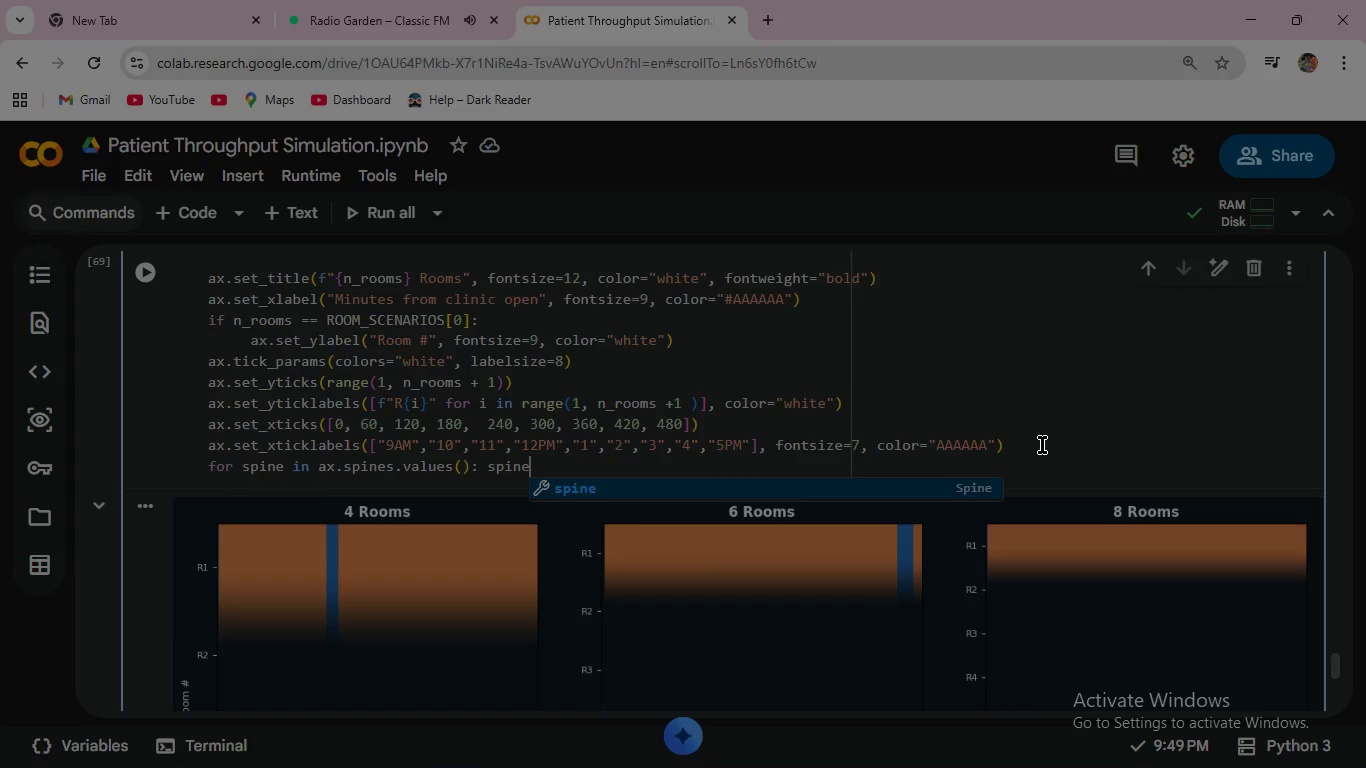 
type(.set)
 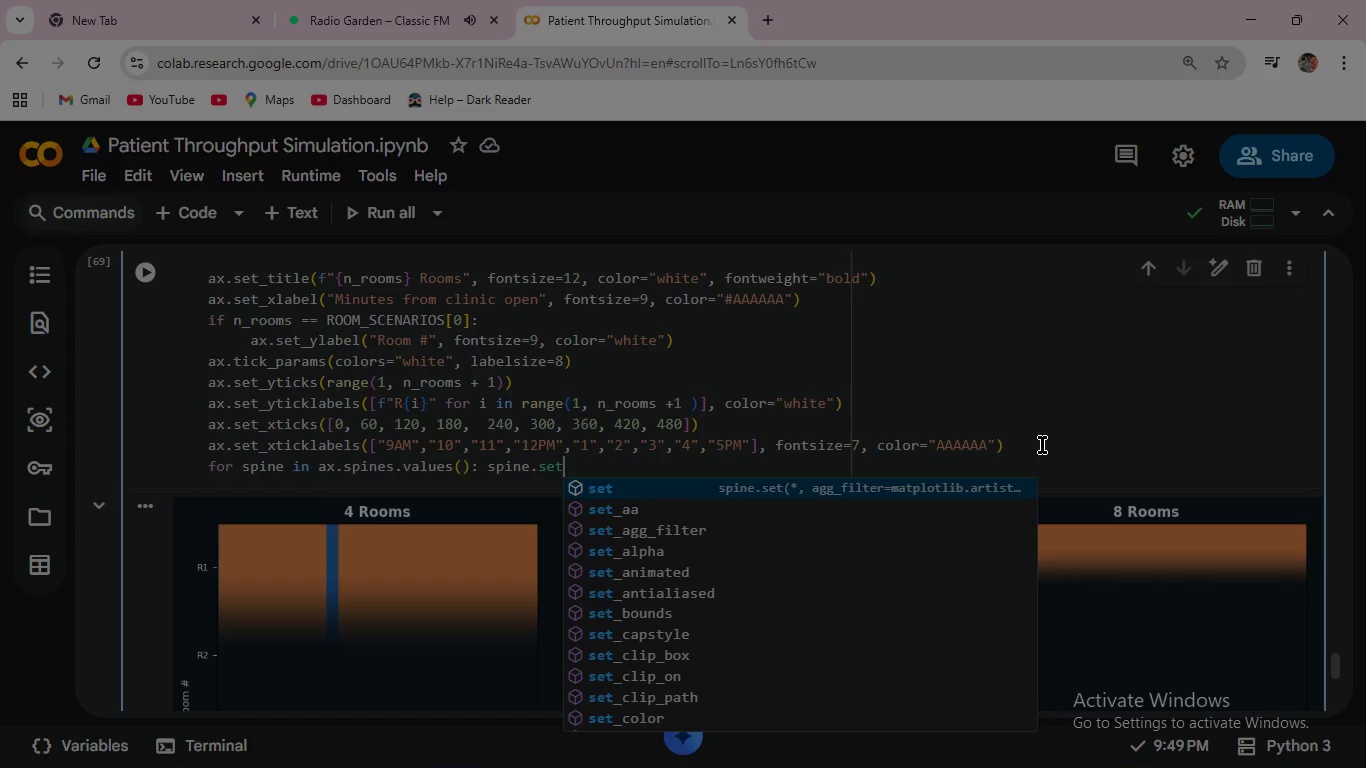 
type(_edge)
 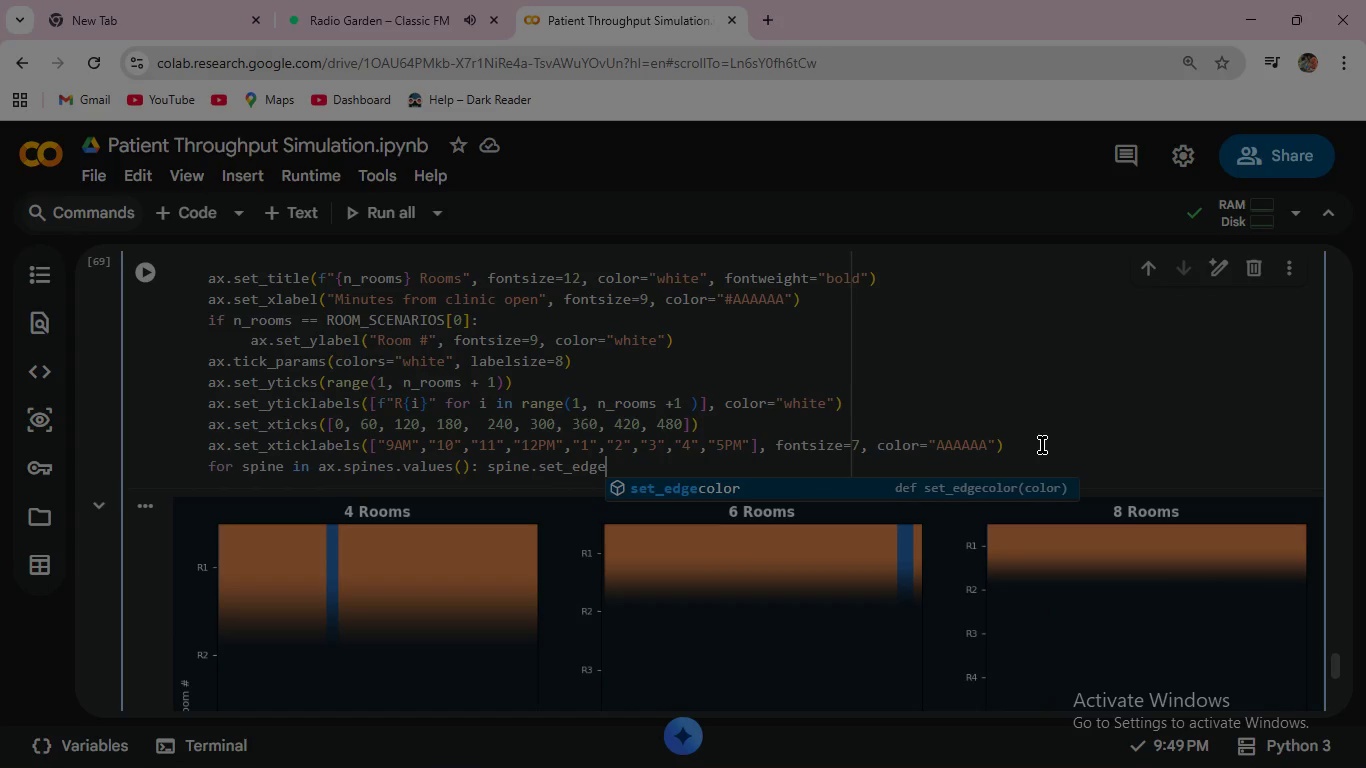 
key(Enter)
 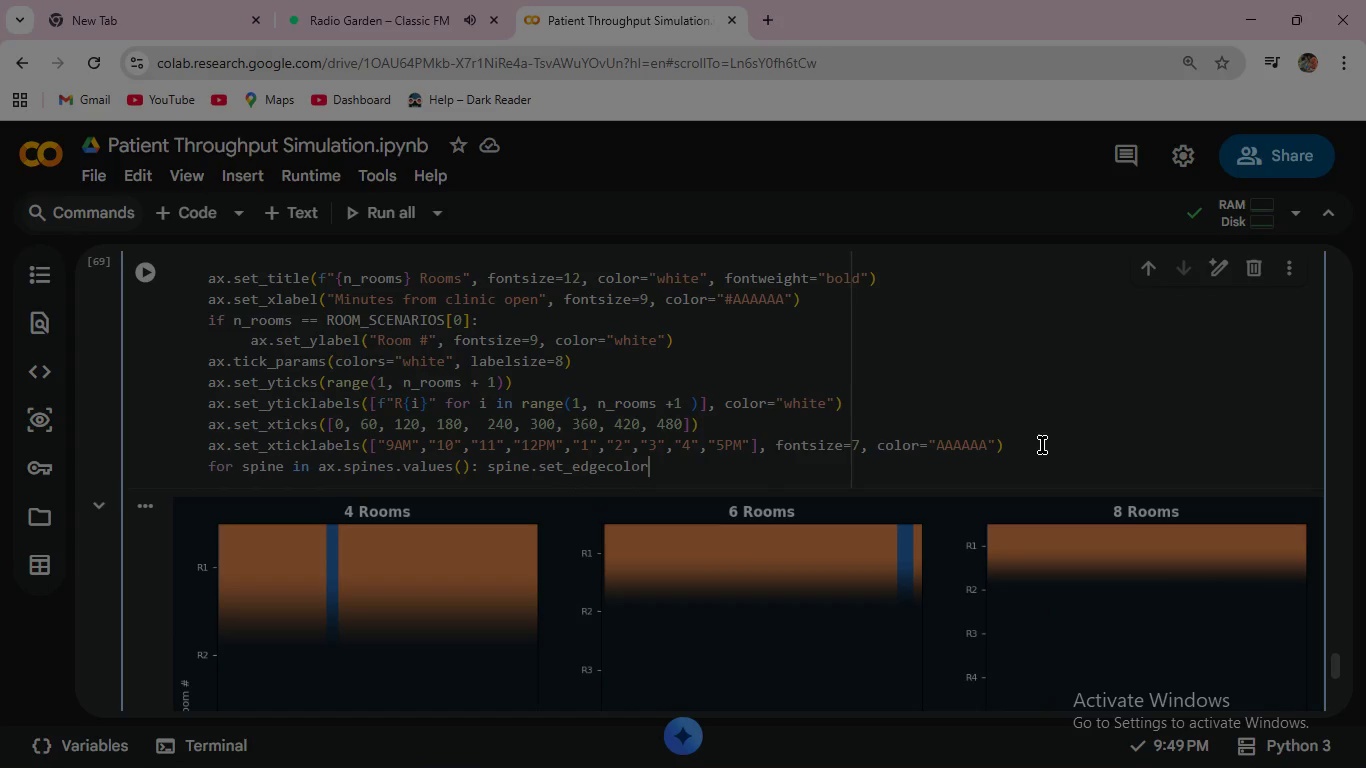 
type(("#2A3A4A)
 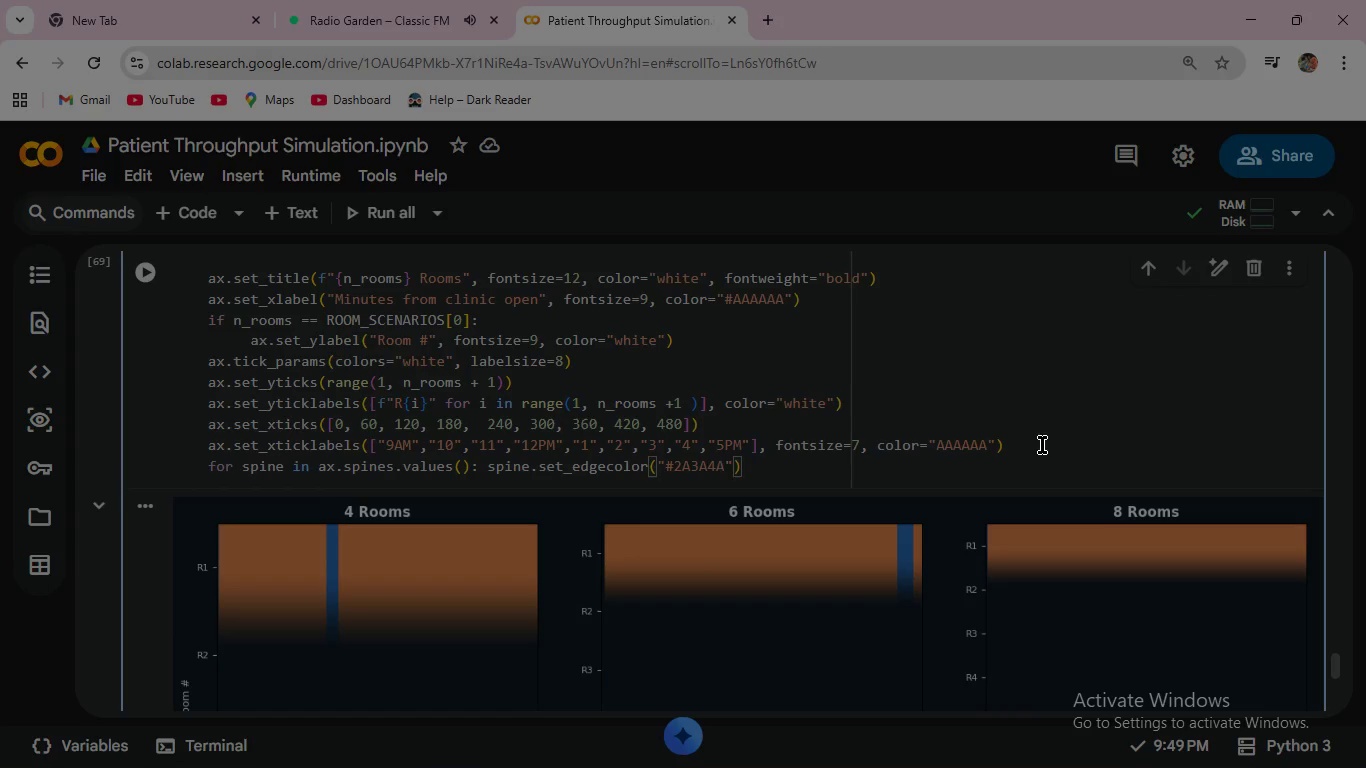 
wait(8.56)
 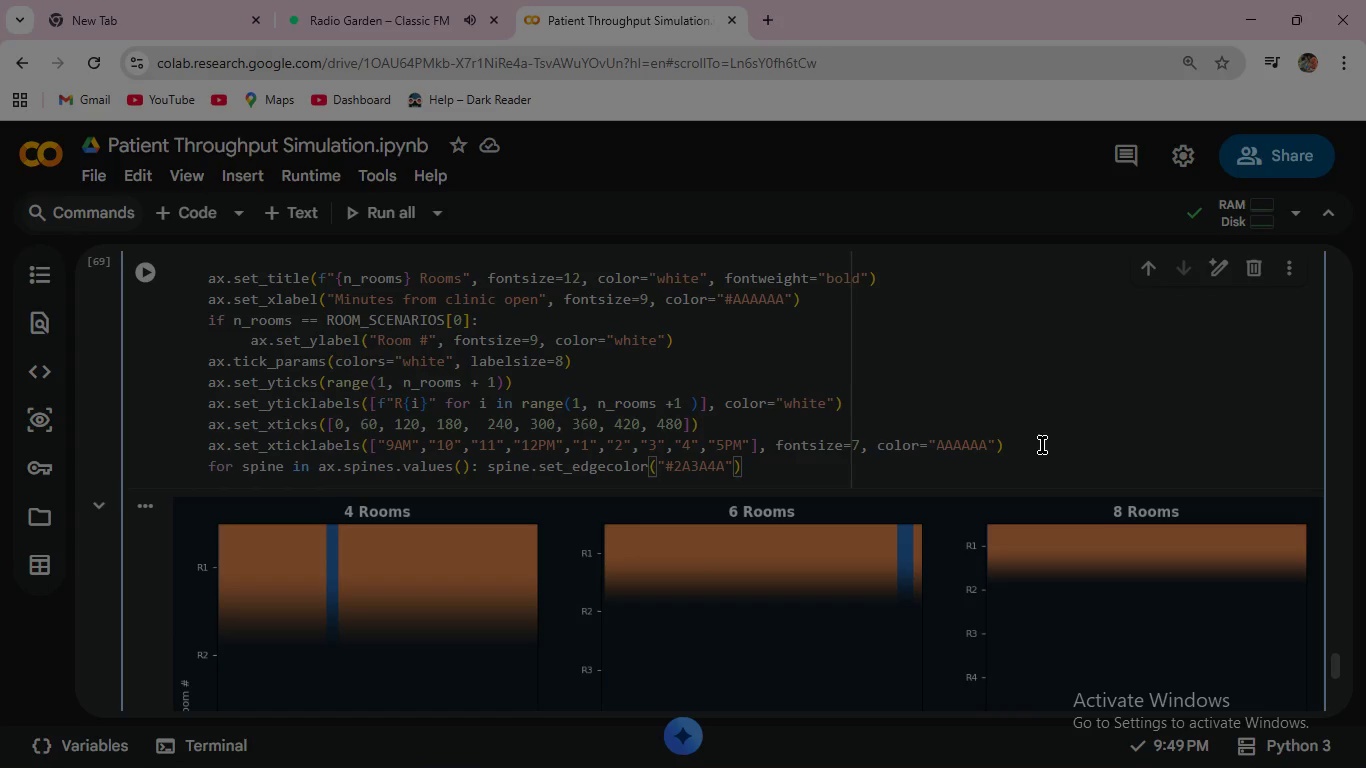 
key(ArrowRight)
 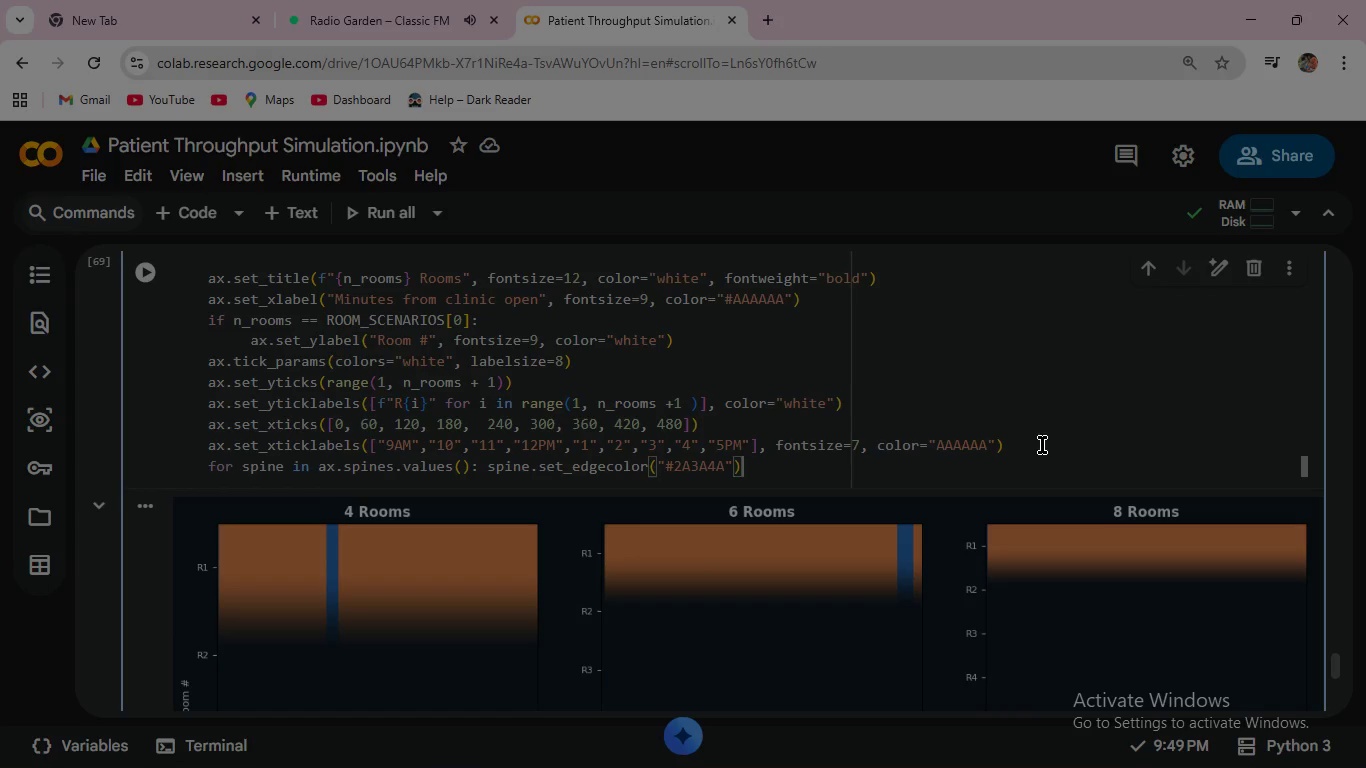 
key(ArrowRight)
 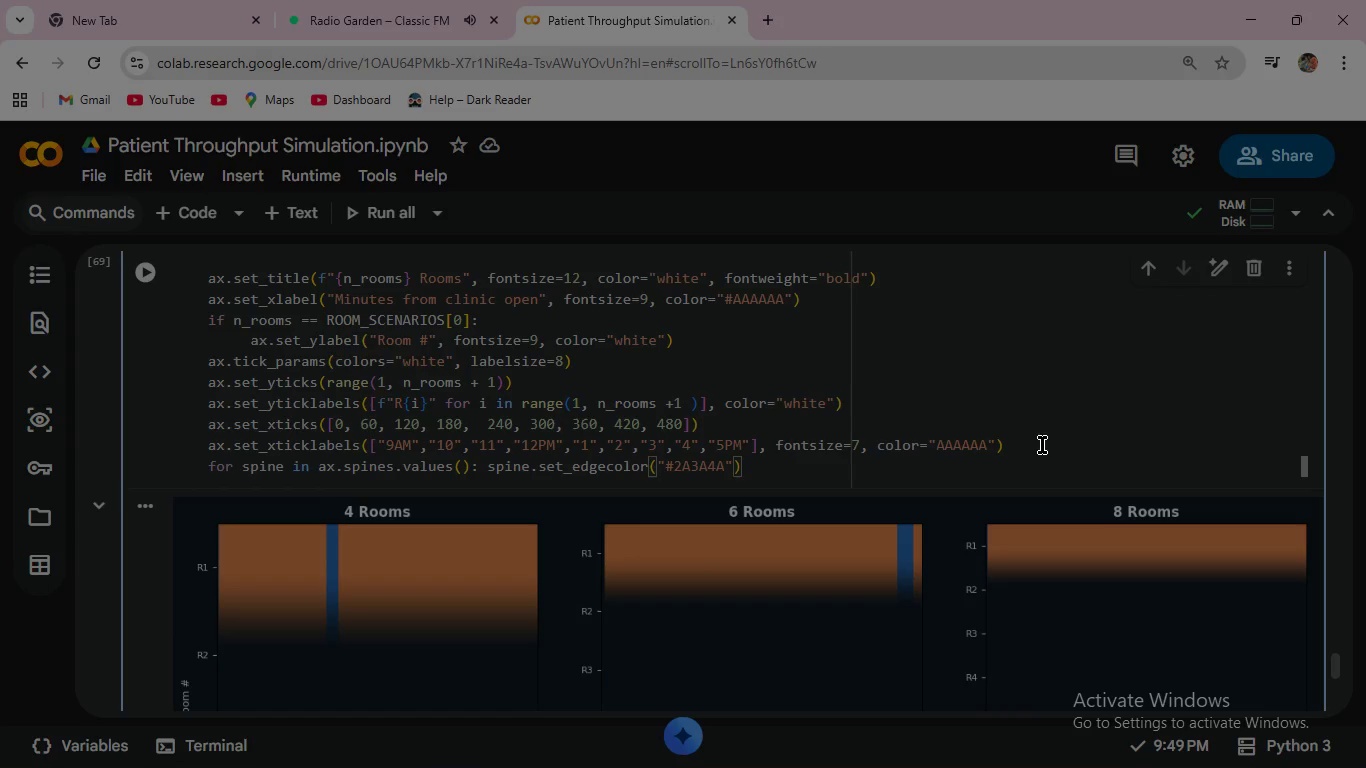 
key(Enter)
 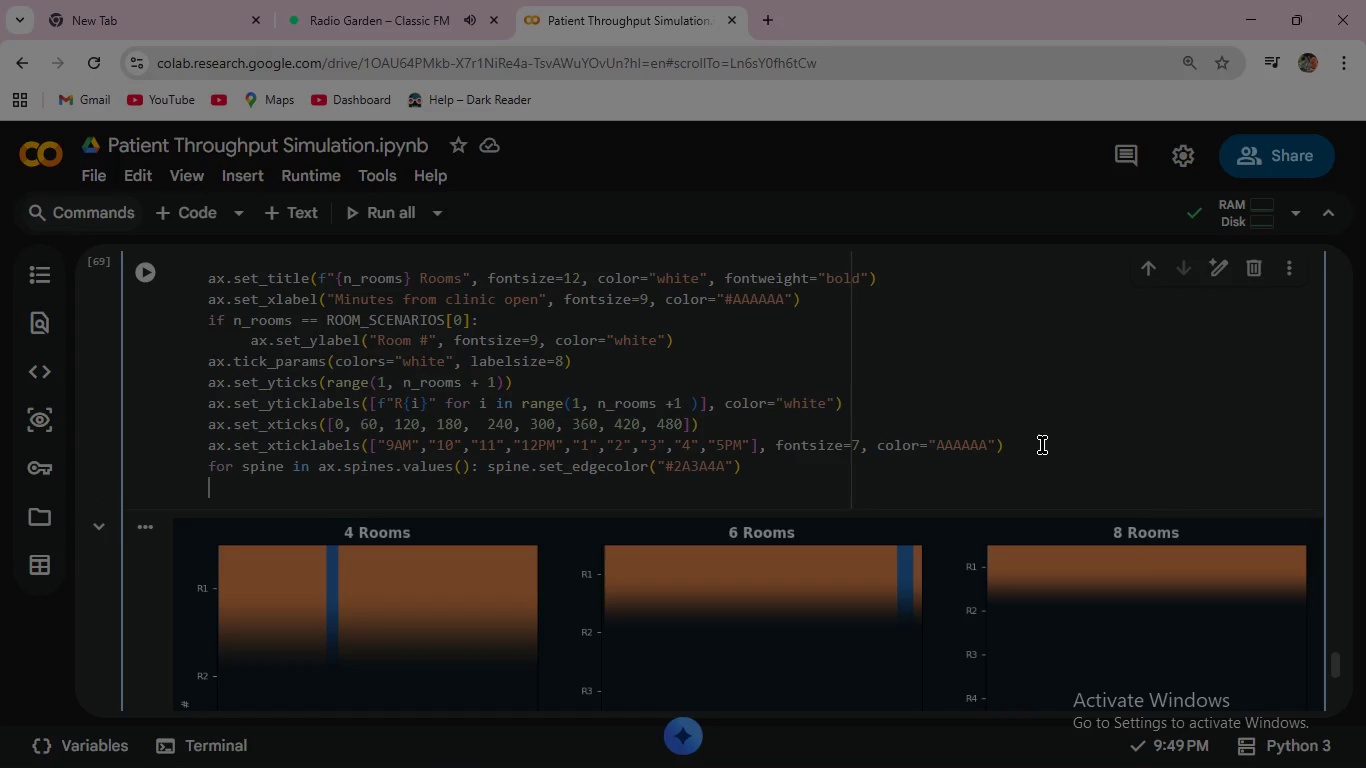 
key(Enter)
 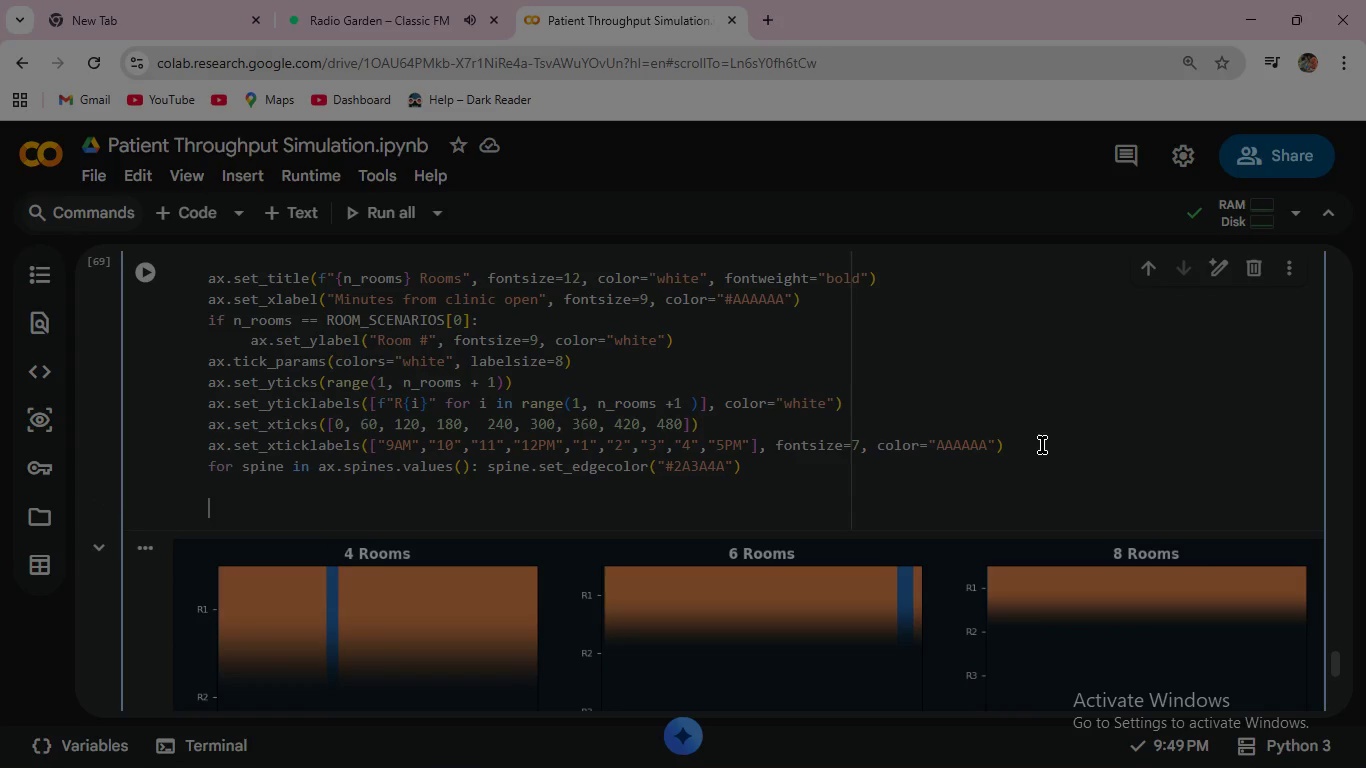 
type(util = results[n)
 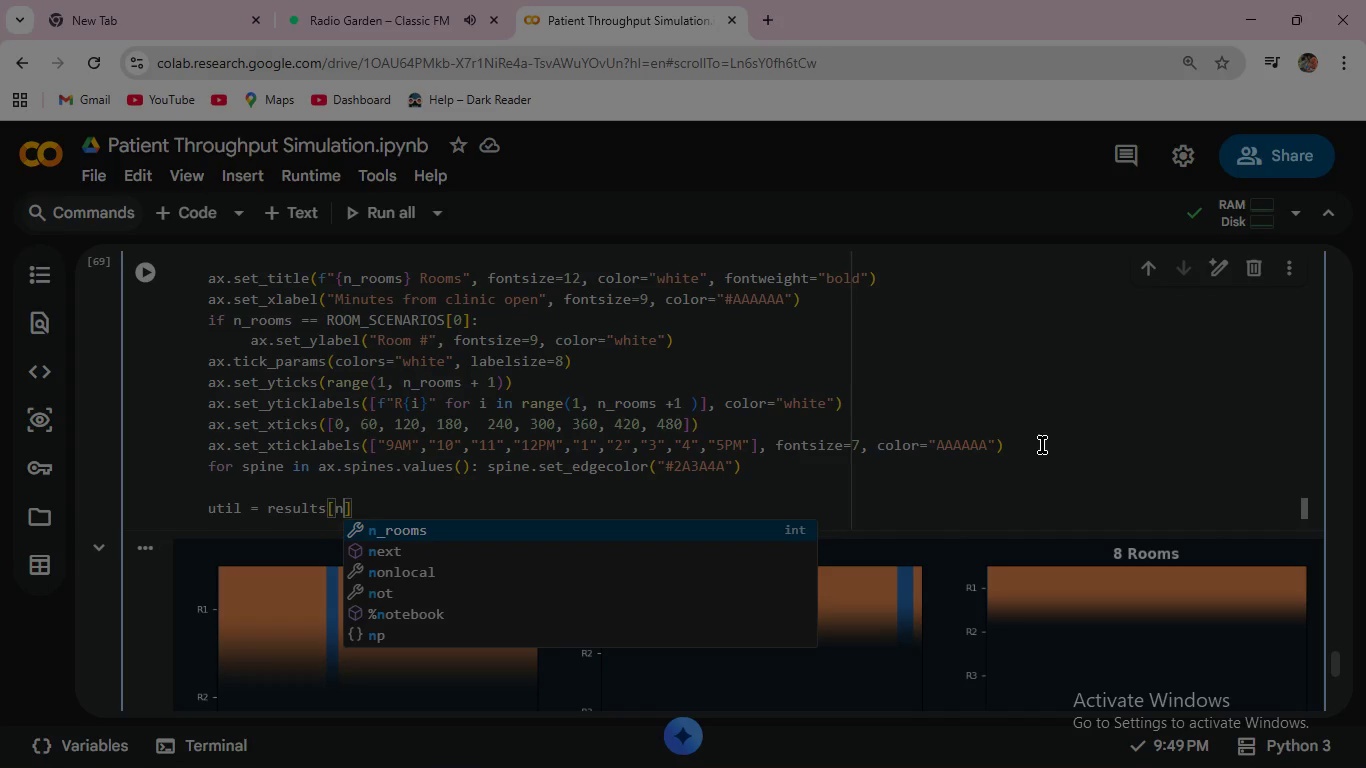 
key(Enter)
 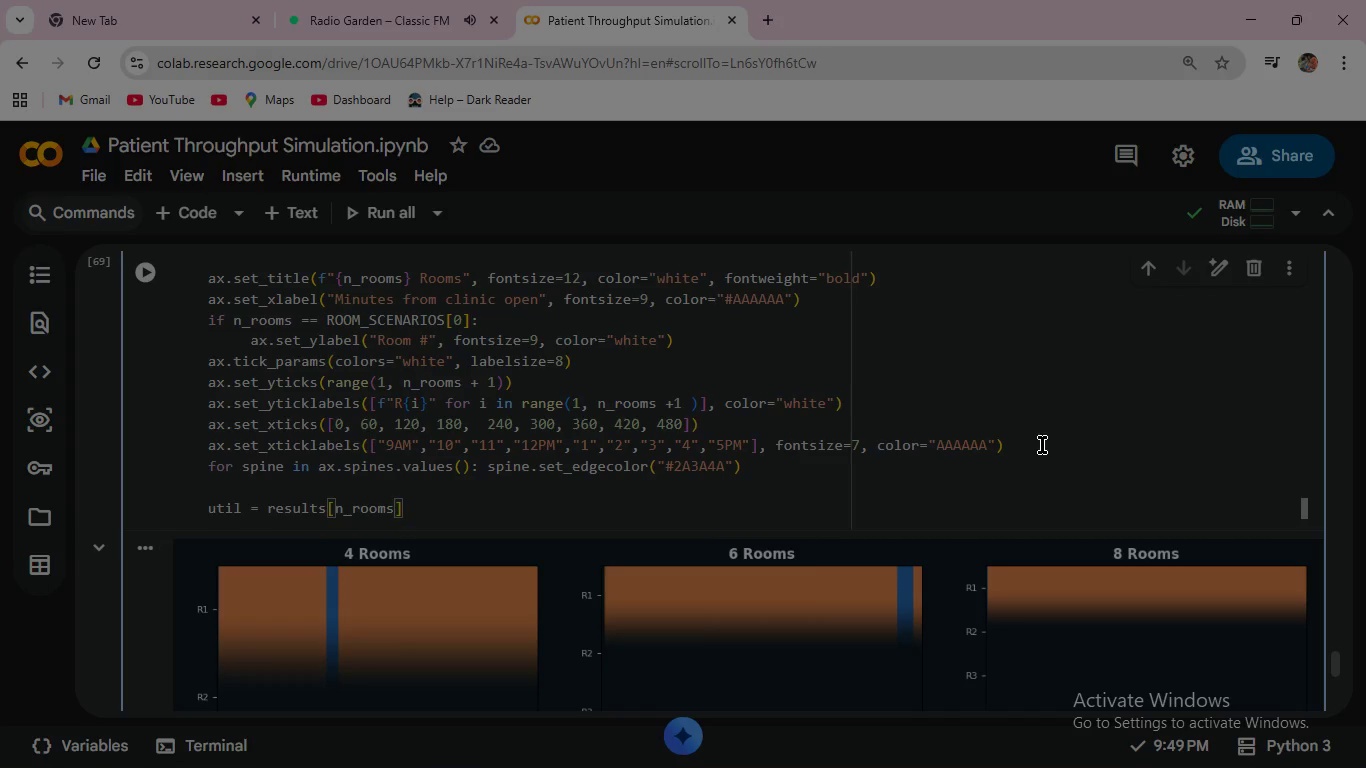 
key(ArrowRight)
 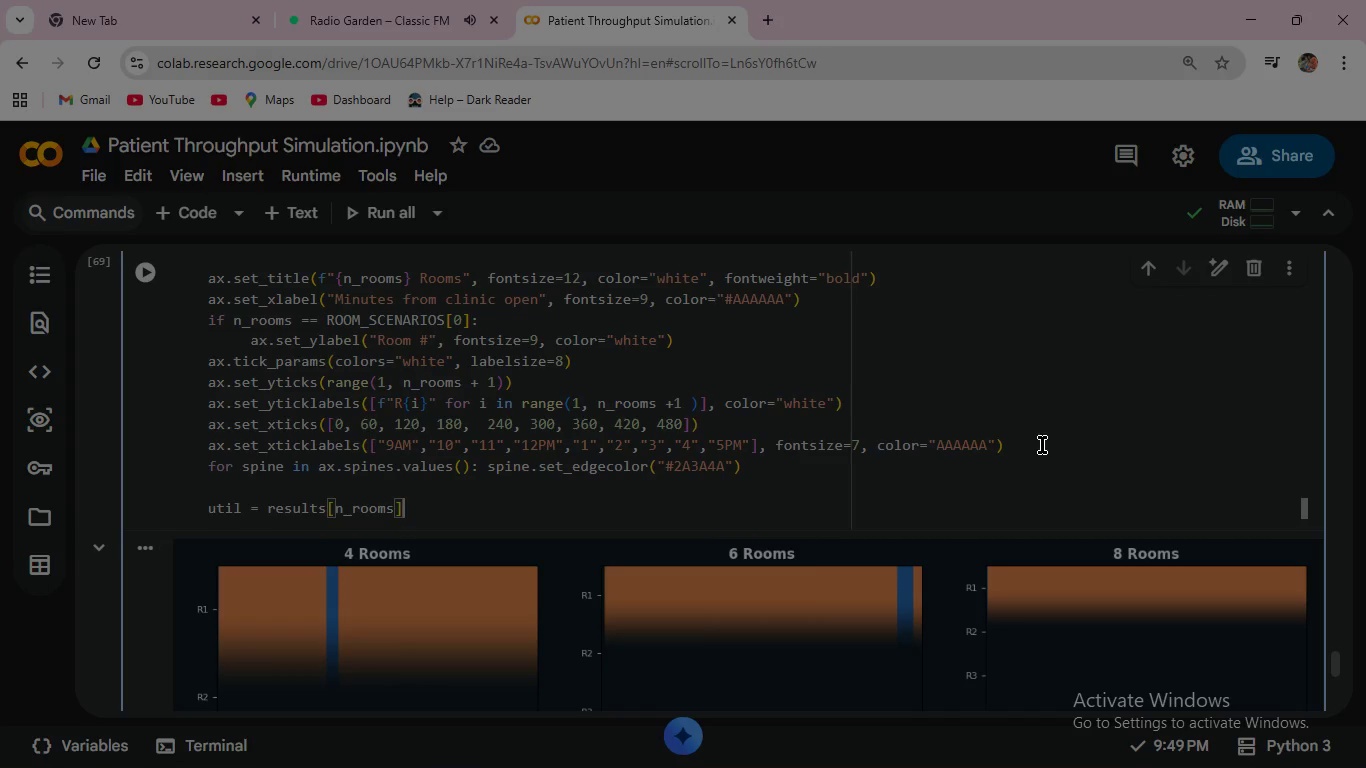 
type(["utilization)
 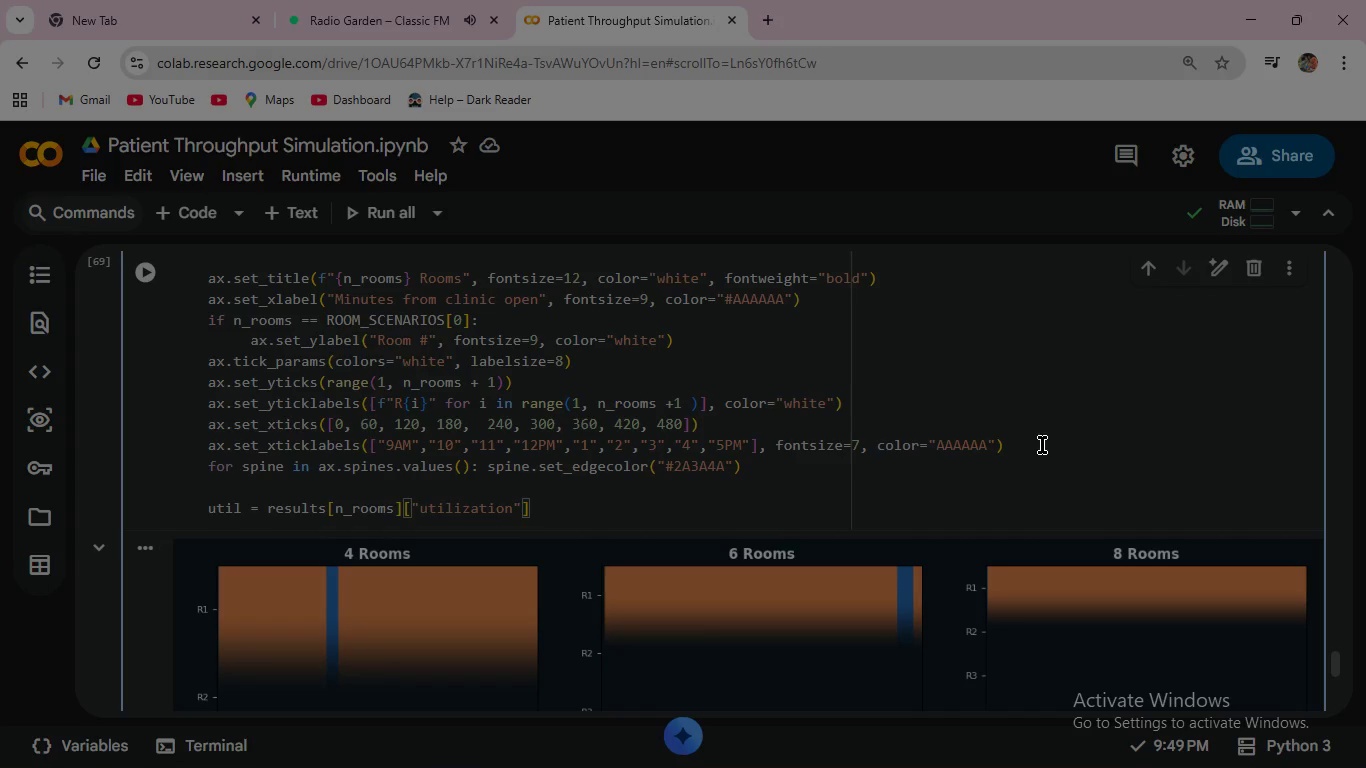 
key(ArrowRight)
 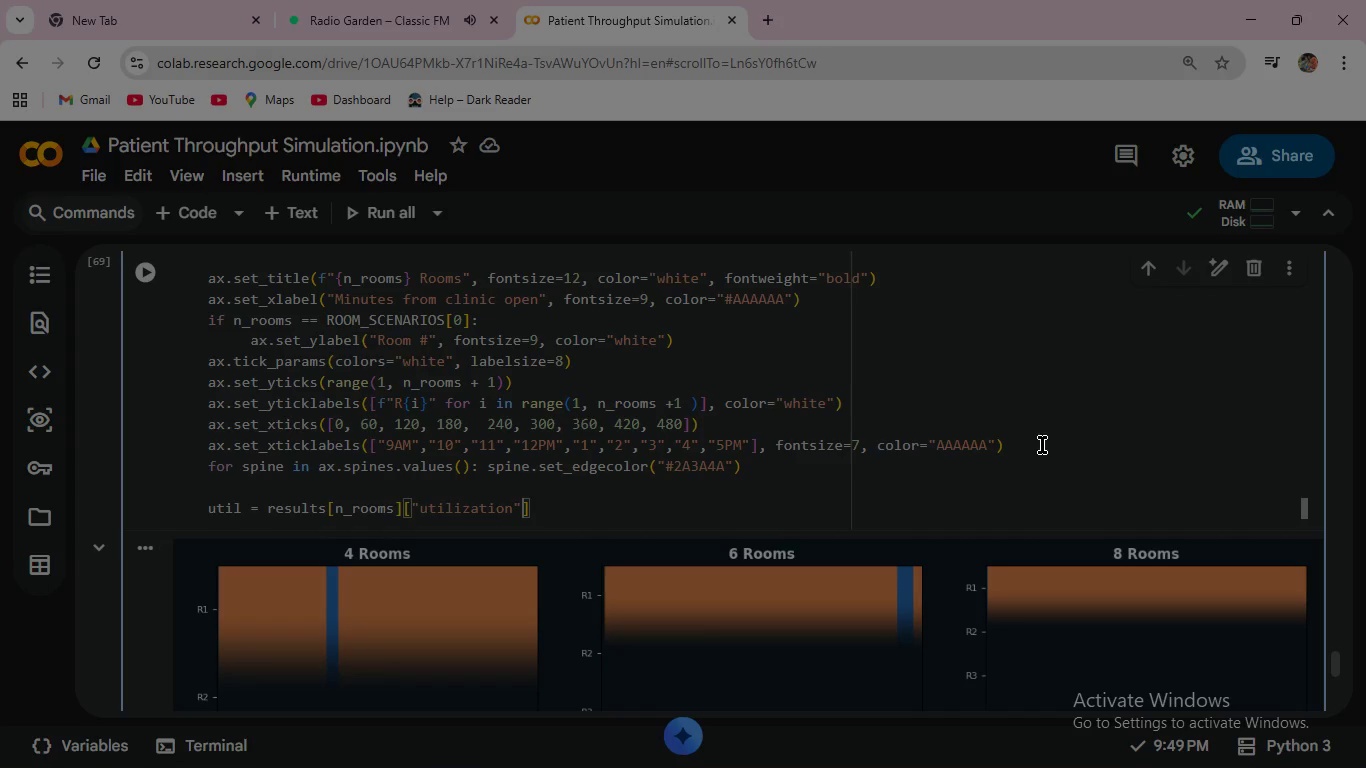 
key(ArrowRight)
 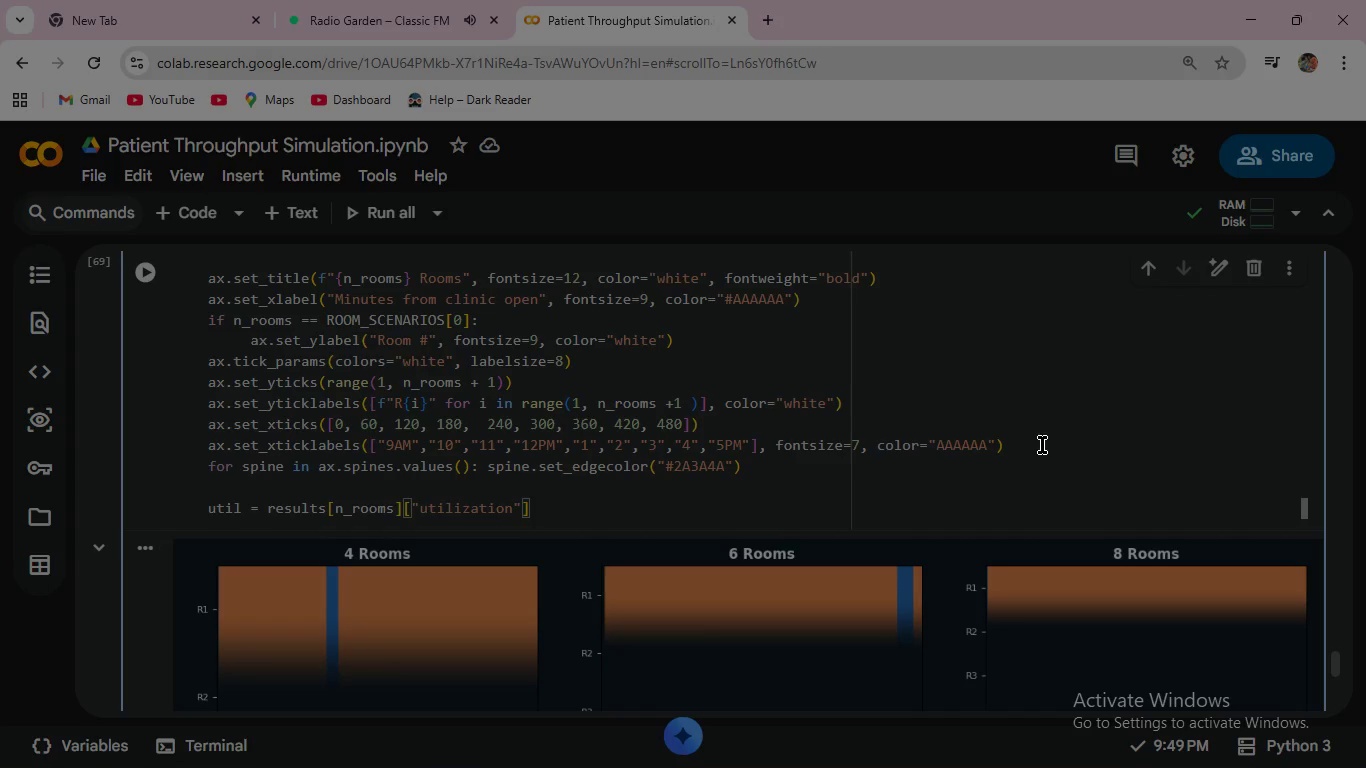 
key(Enter)
 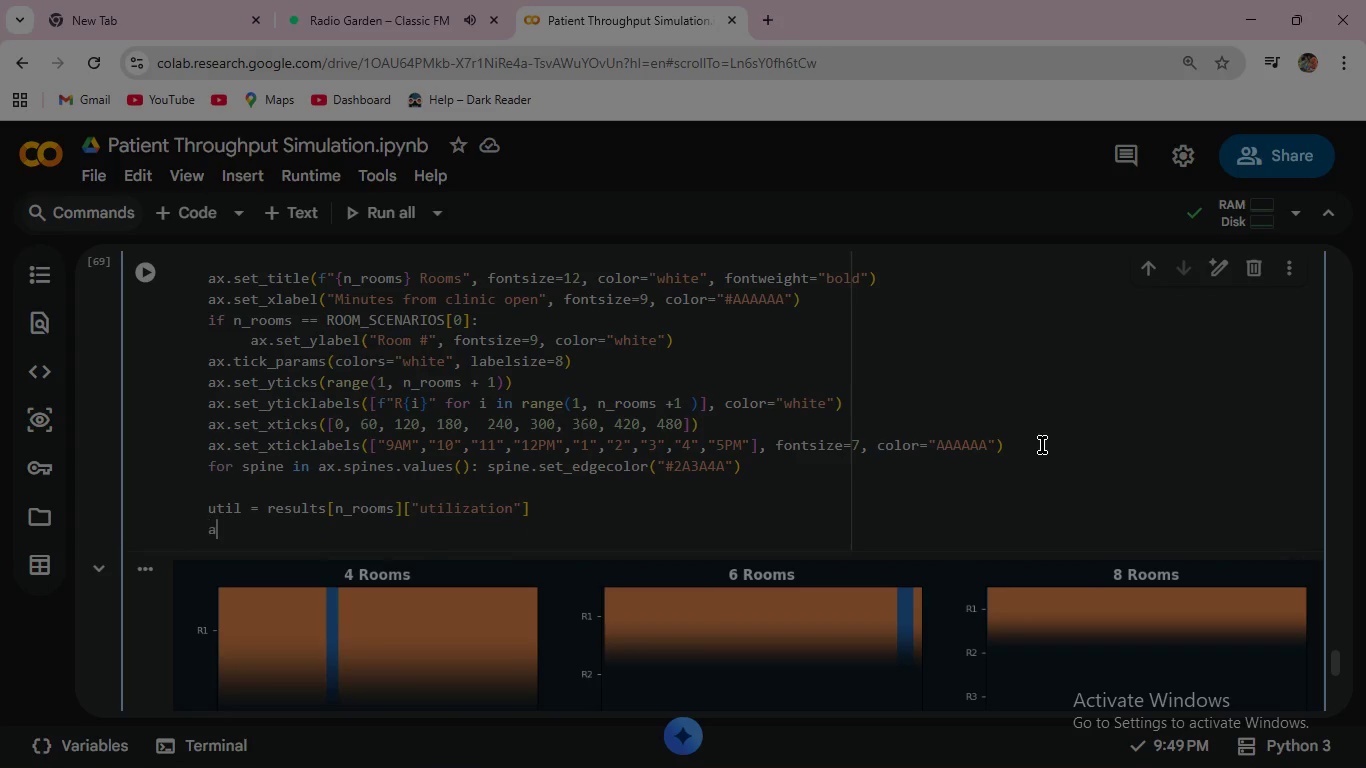 
type(ax.text)
 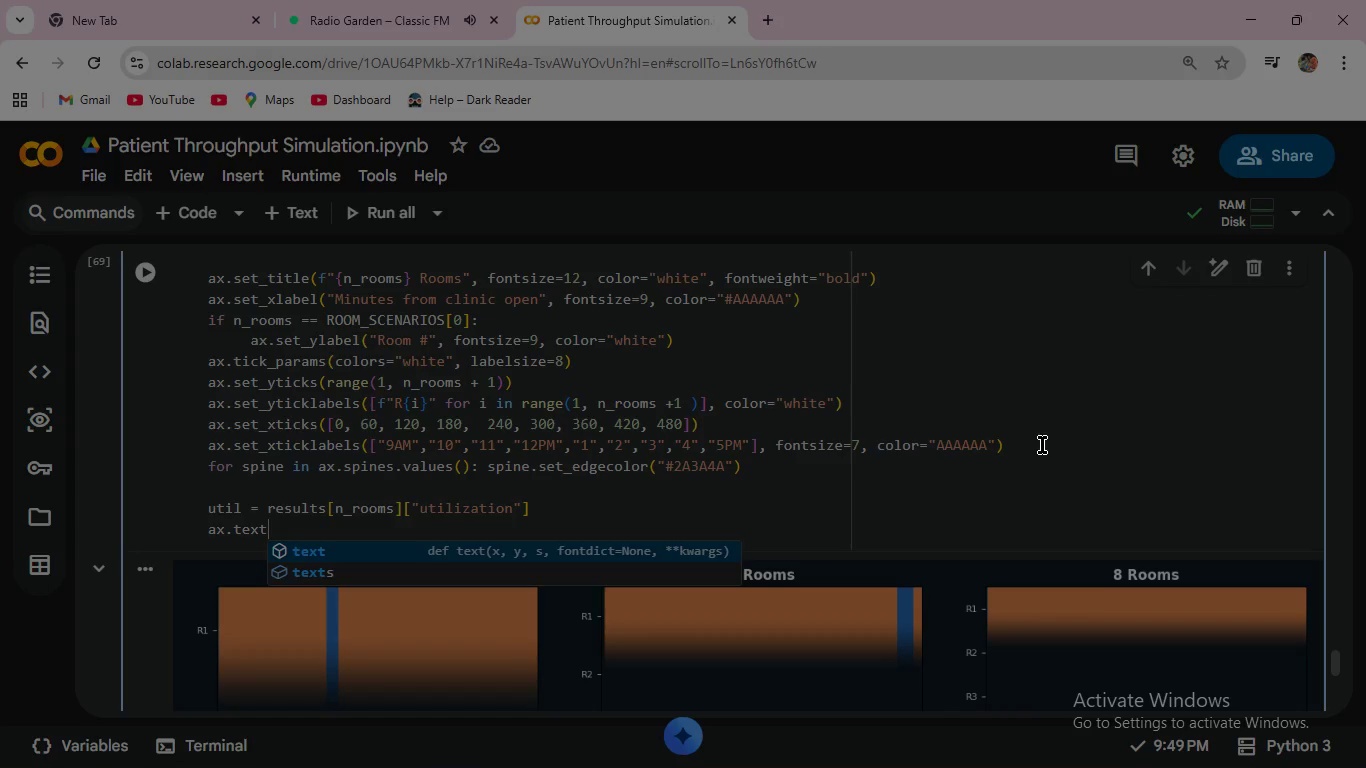 
wait(6.39)
 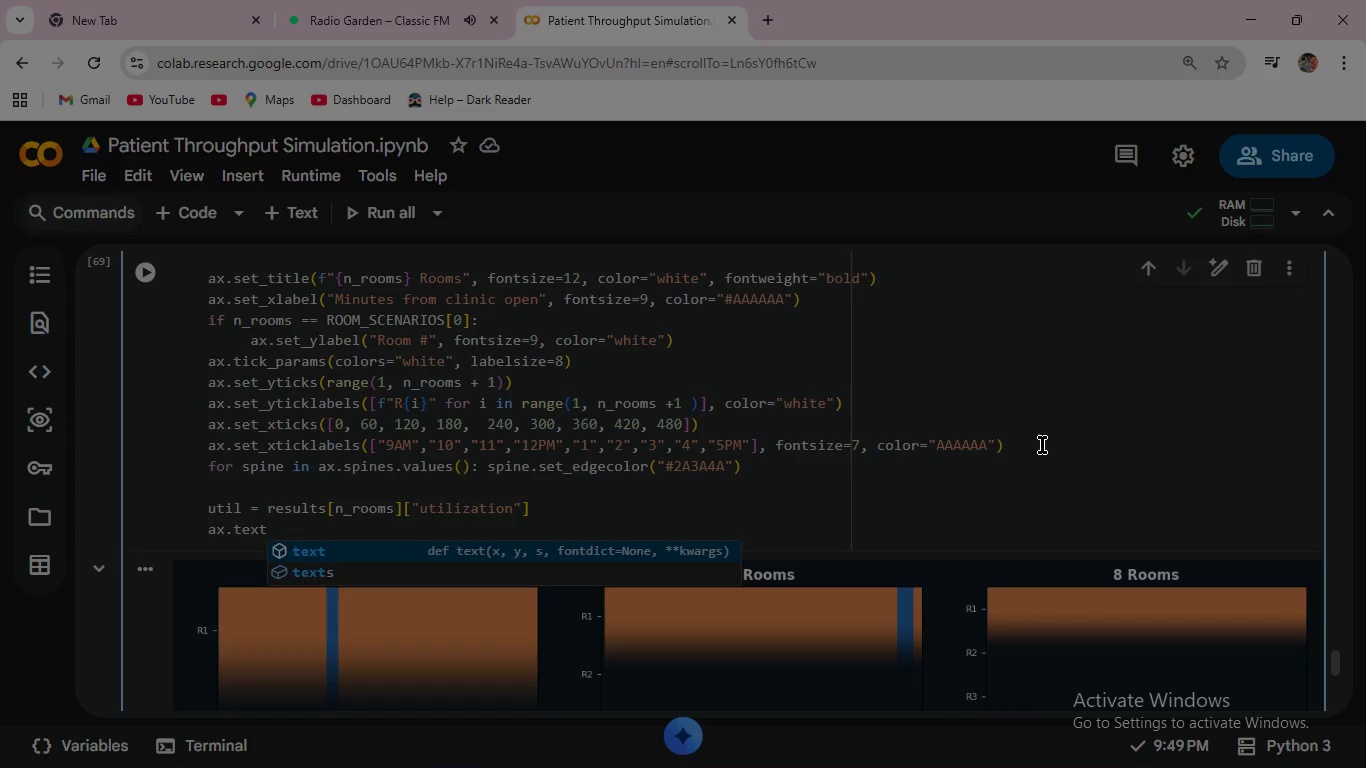 
type((240, n_)
 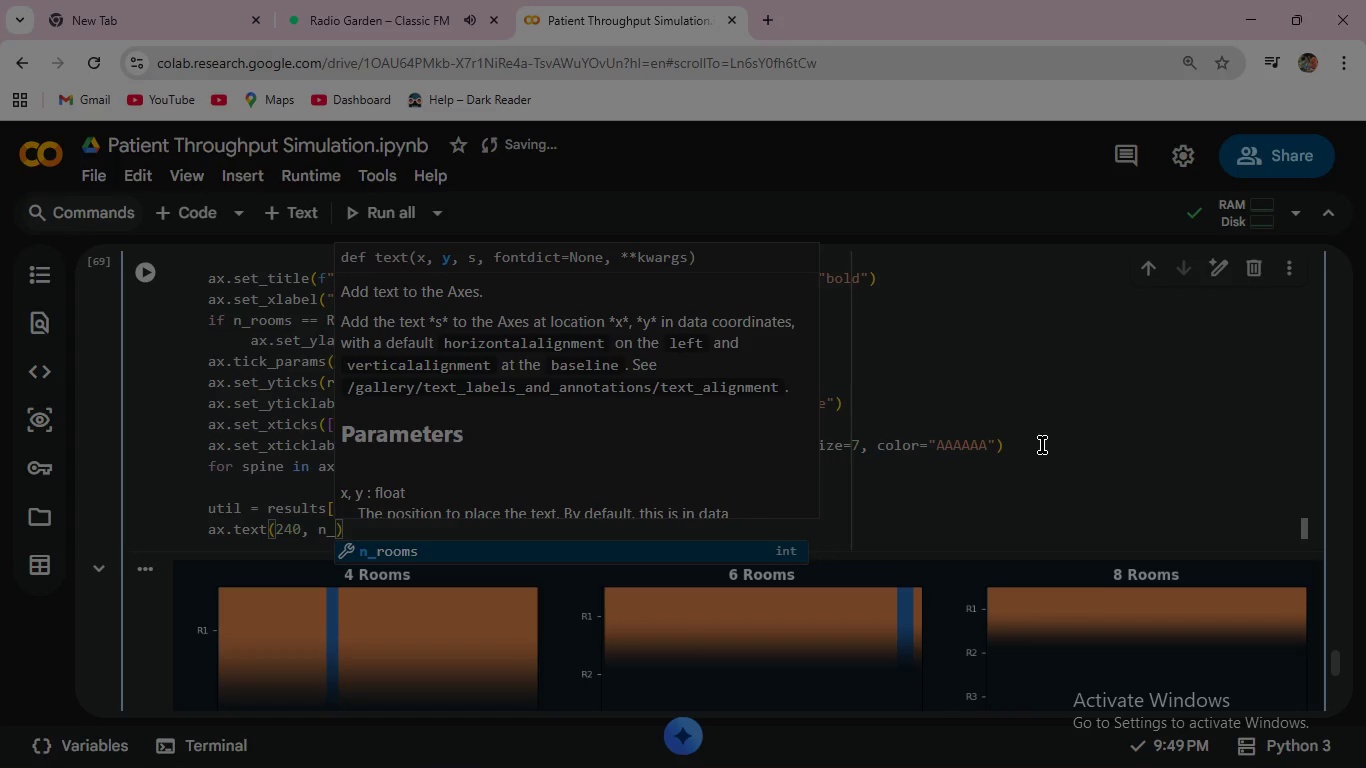 
key(Enter)
 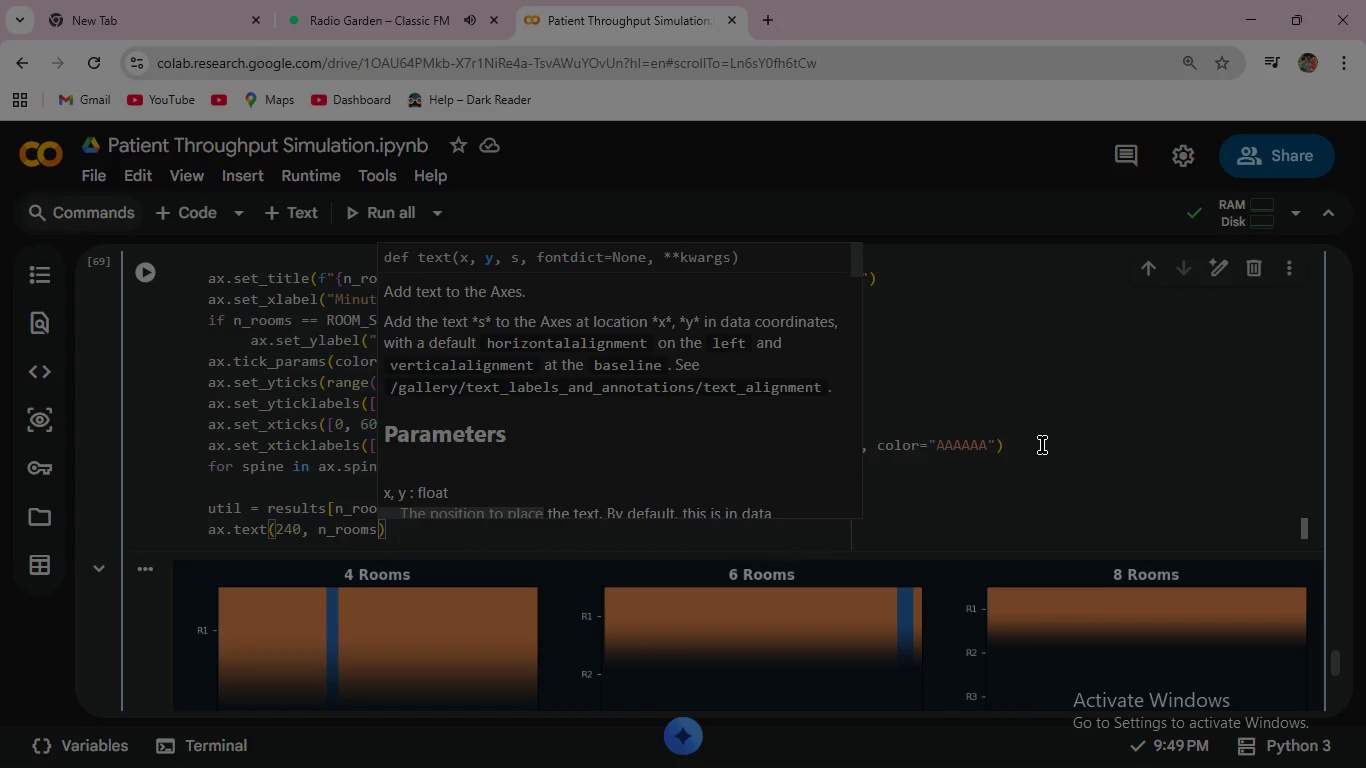 
type( + 0.85, f")
 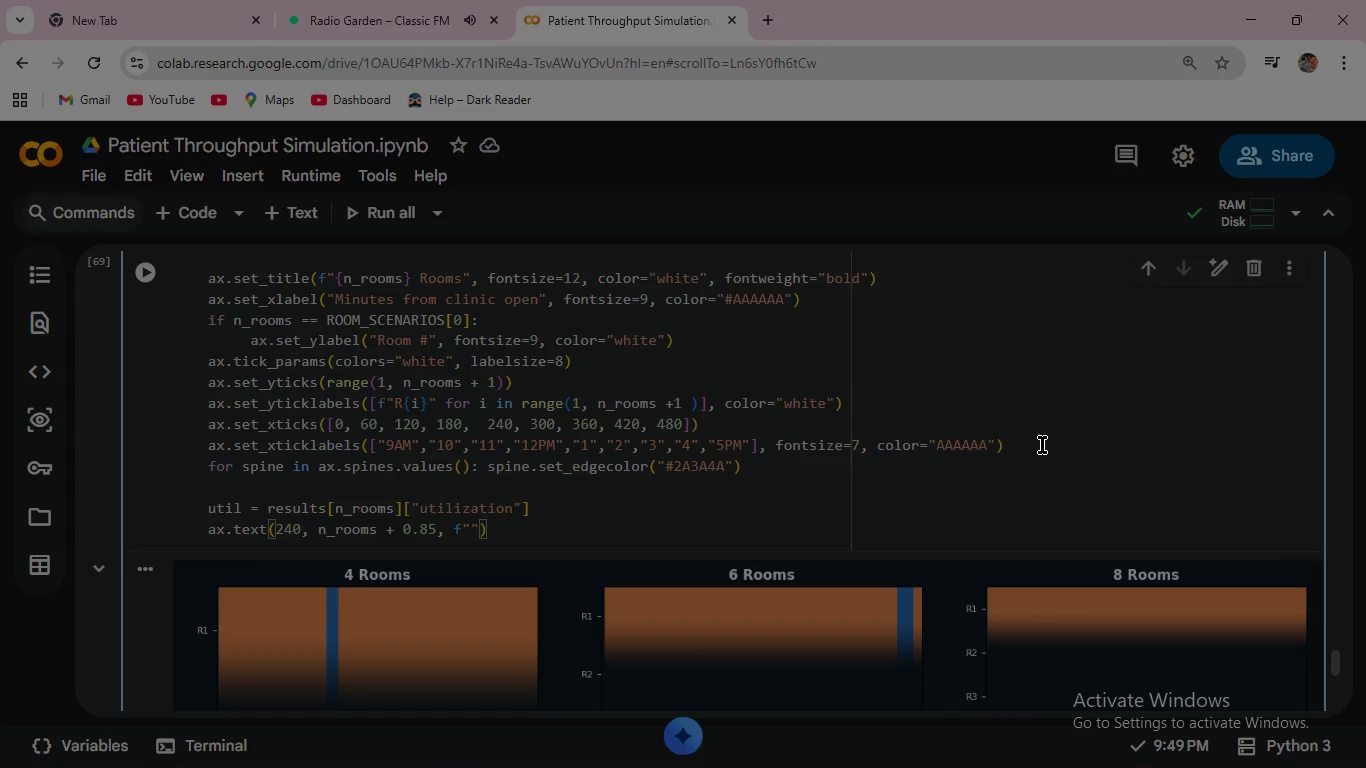 
type(Utilization)
 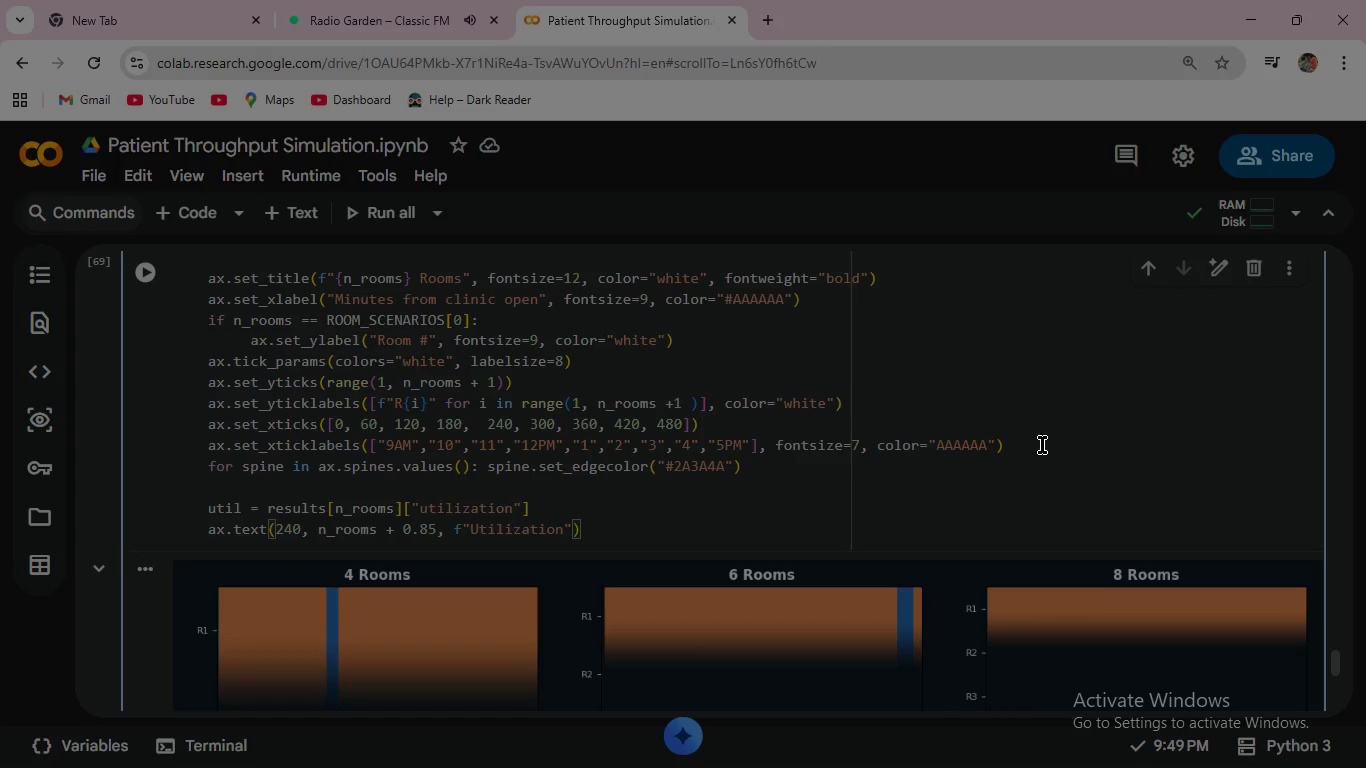 
type(: {util)
 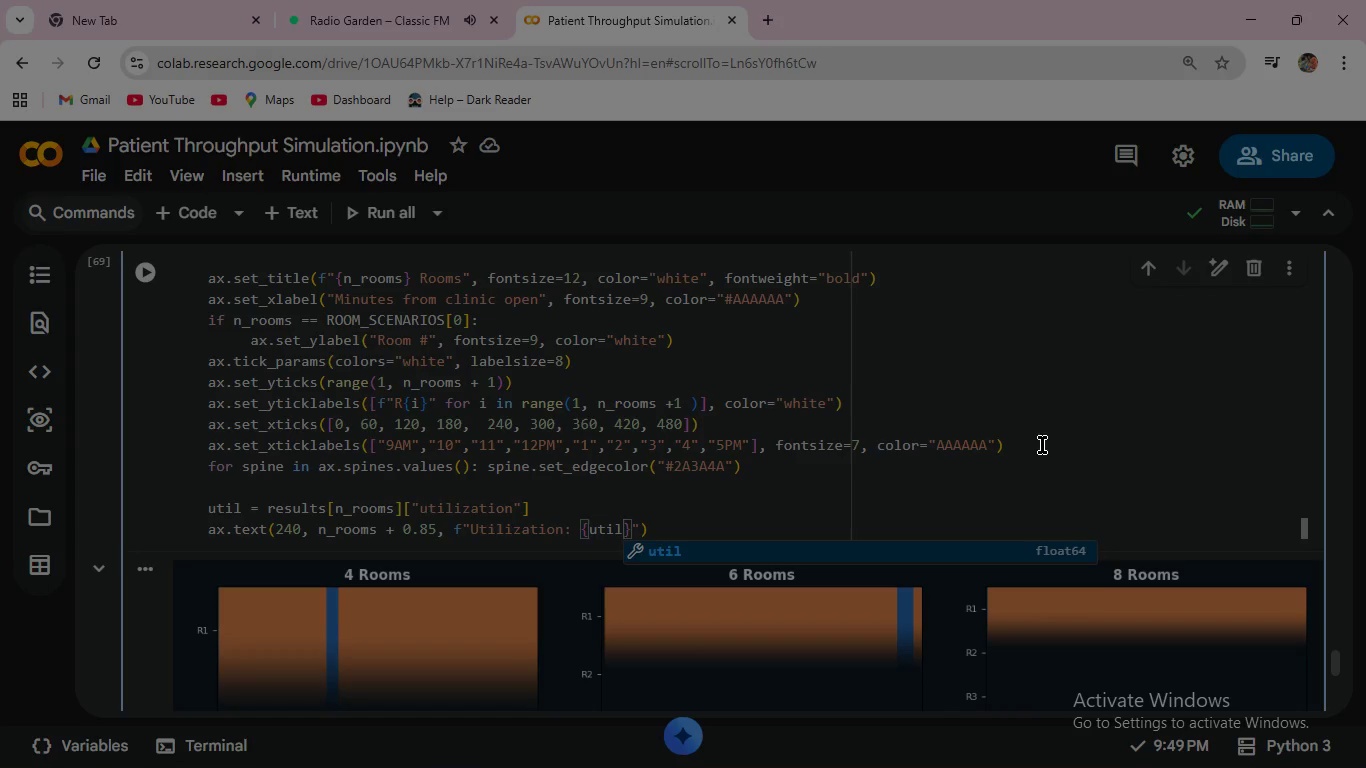 
type(:.1f)
 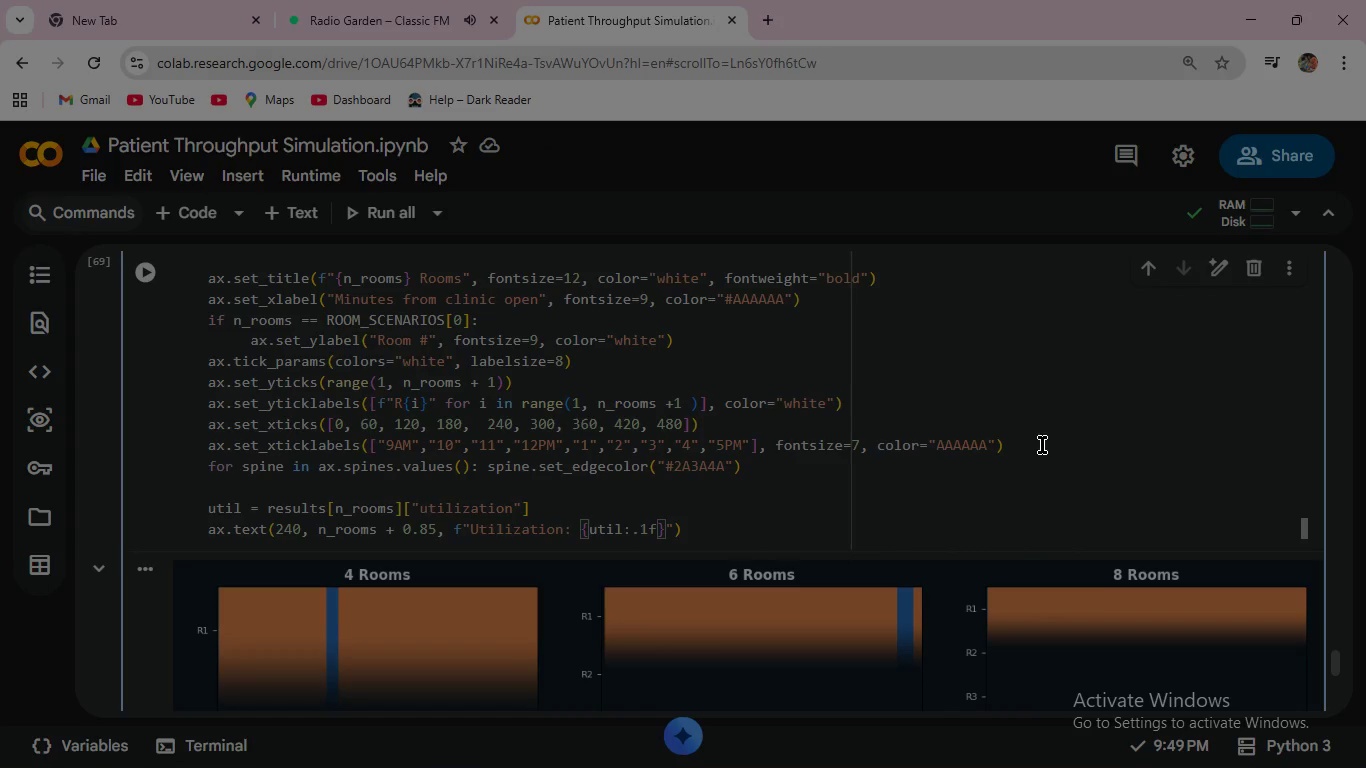 
key(ArrowRight)
 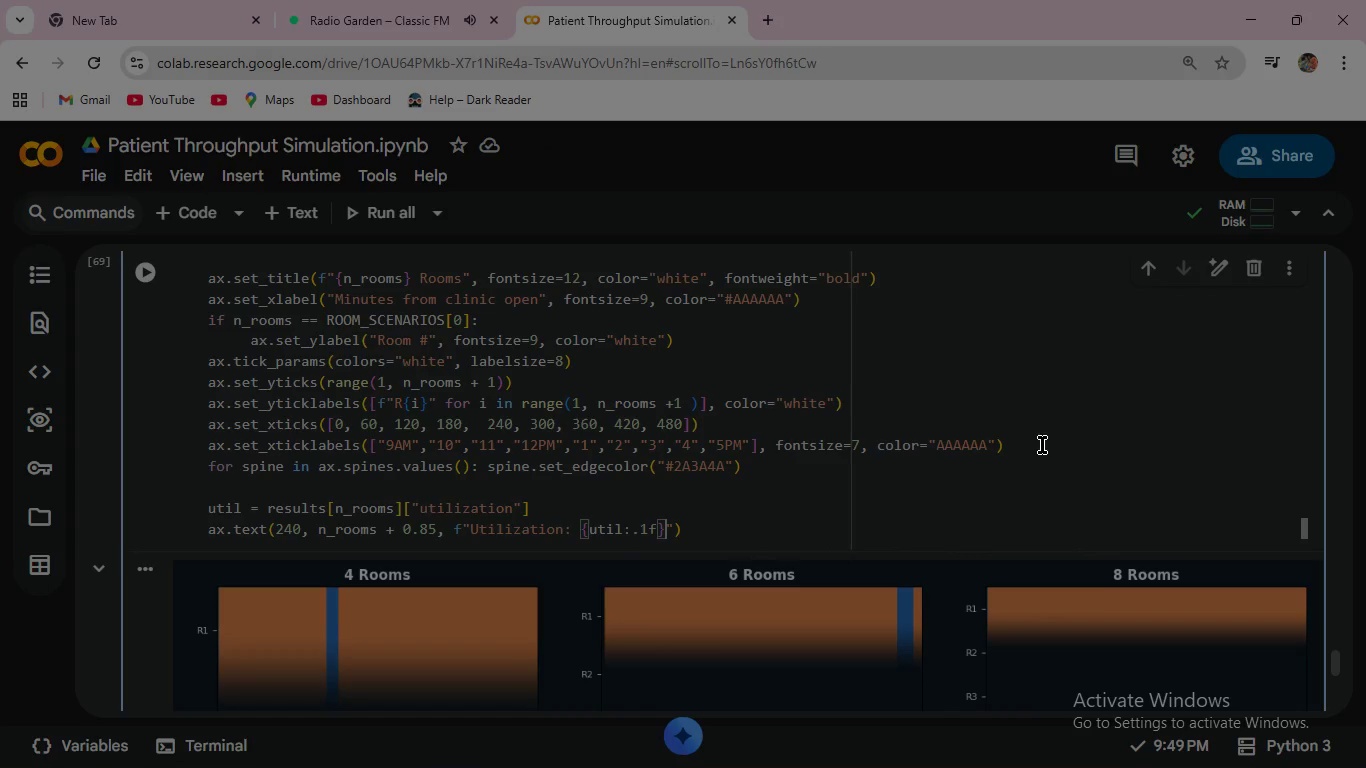 
key(Shift+5)
 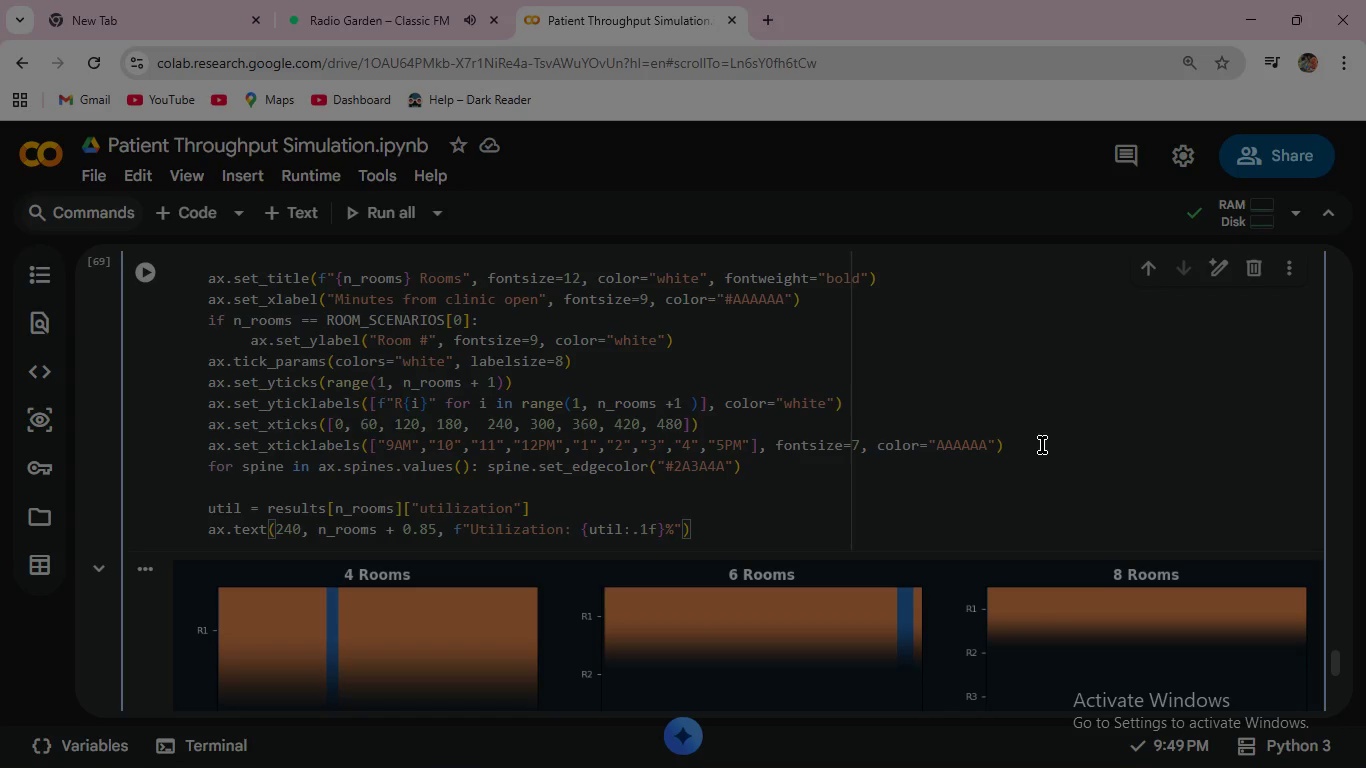 
type(, ha="center")
 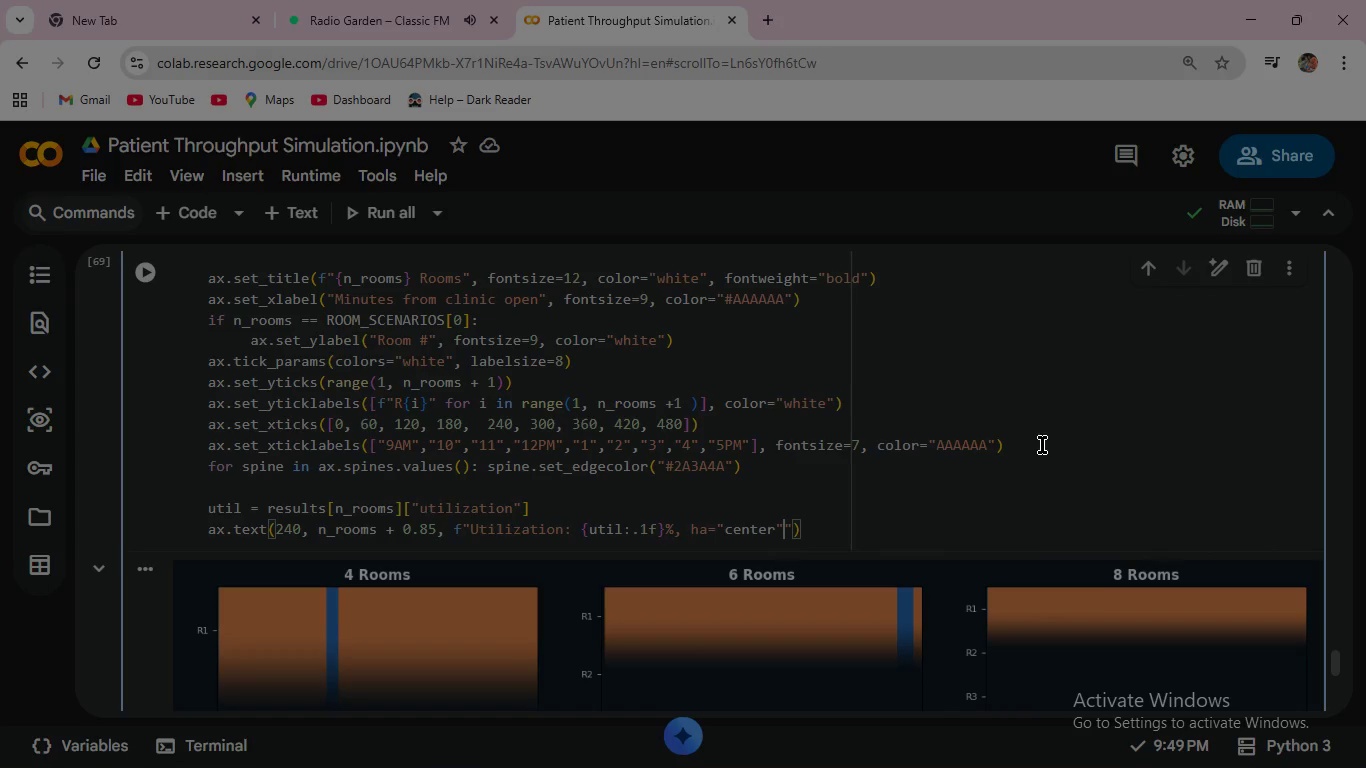 
key(ArrowRight)
 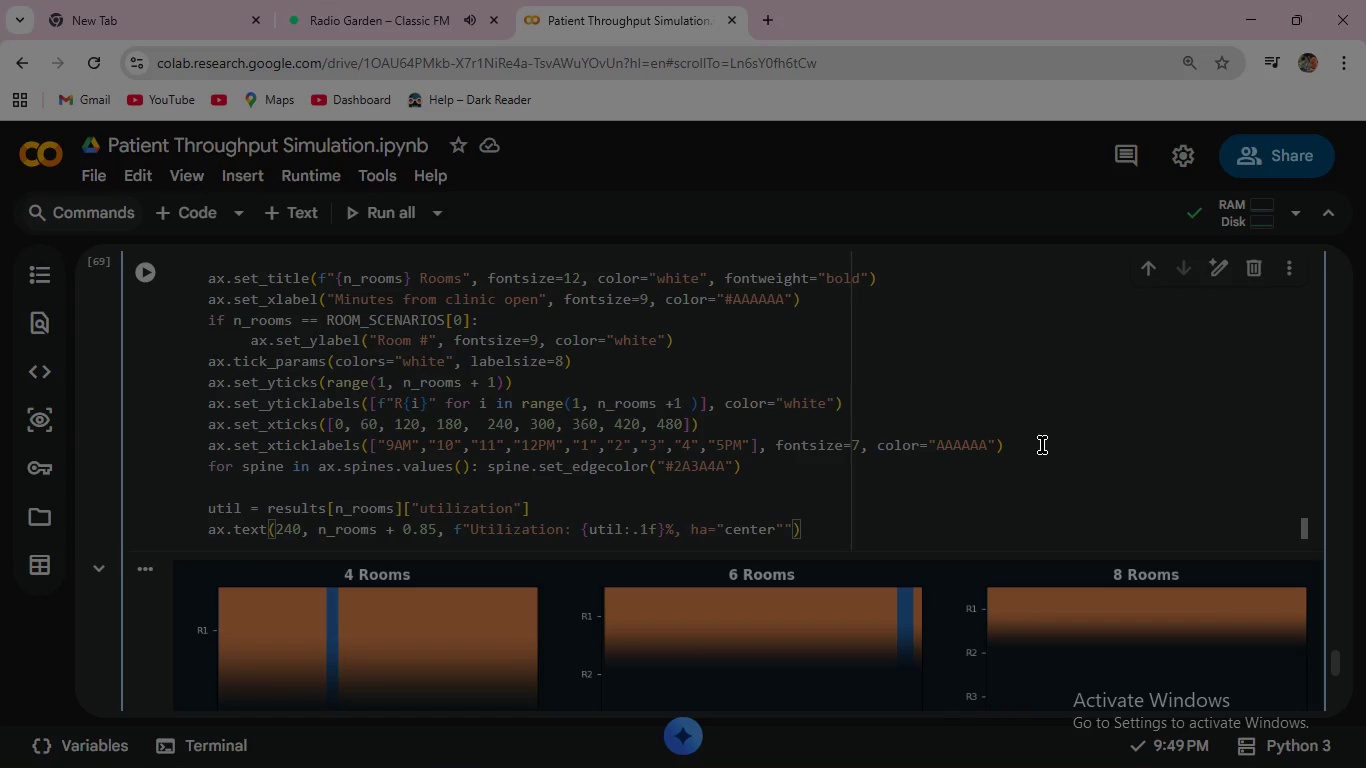 
key(Backspace)
 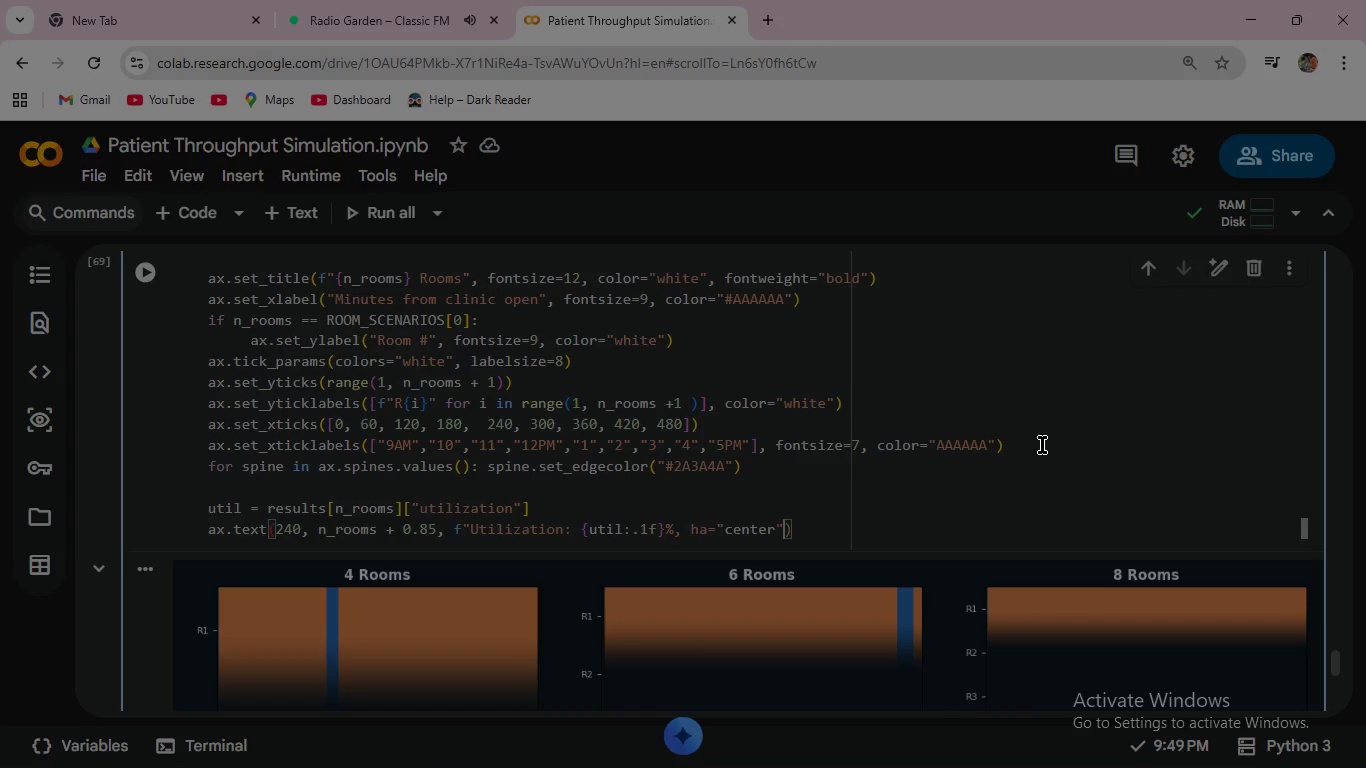 
key(Comma)
 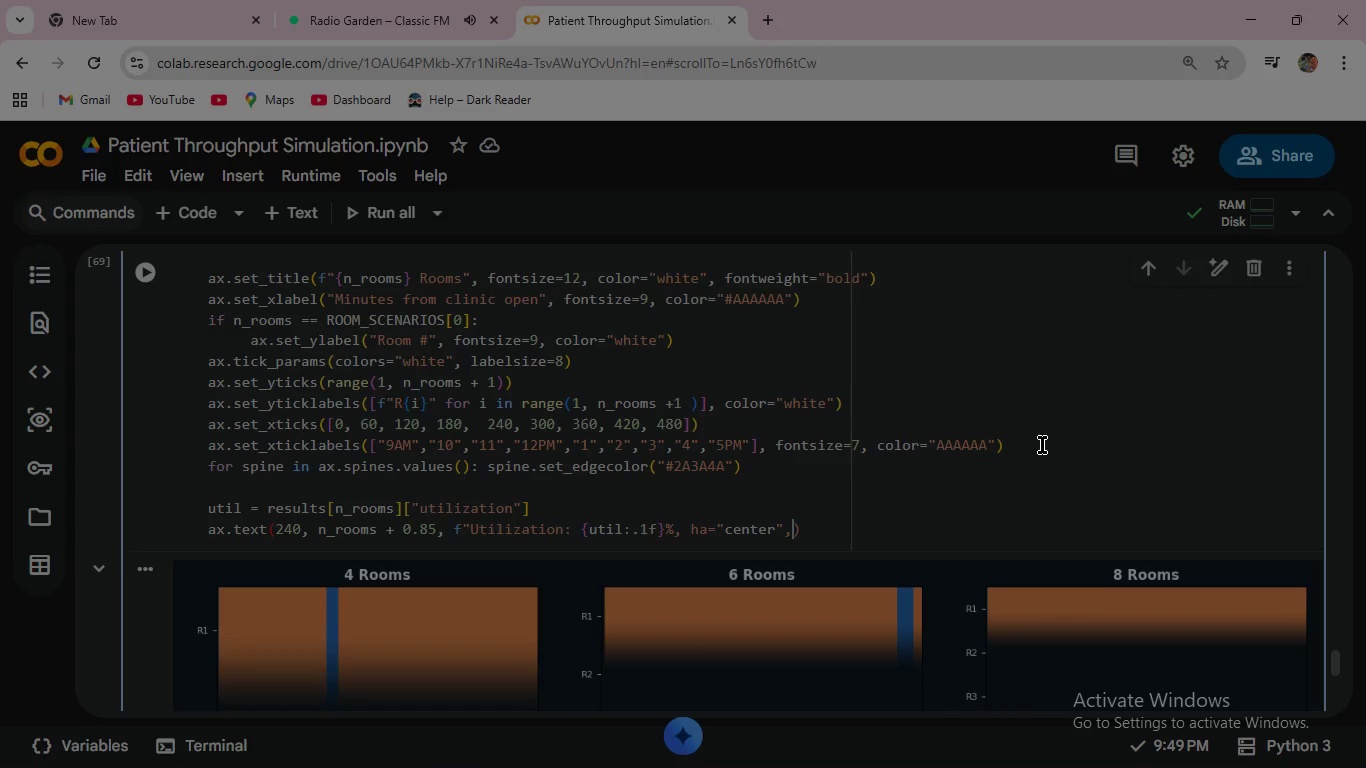 
key(Enter)
 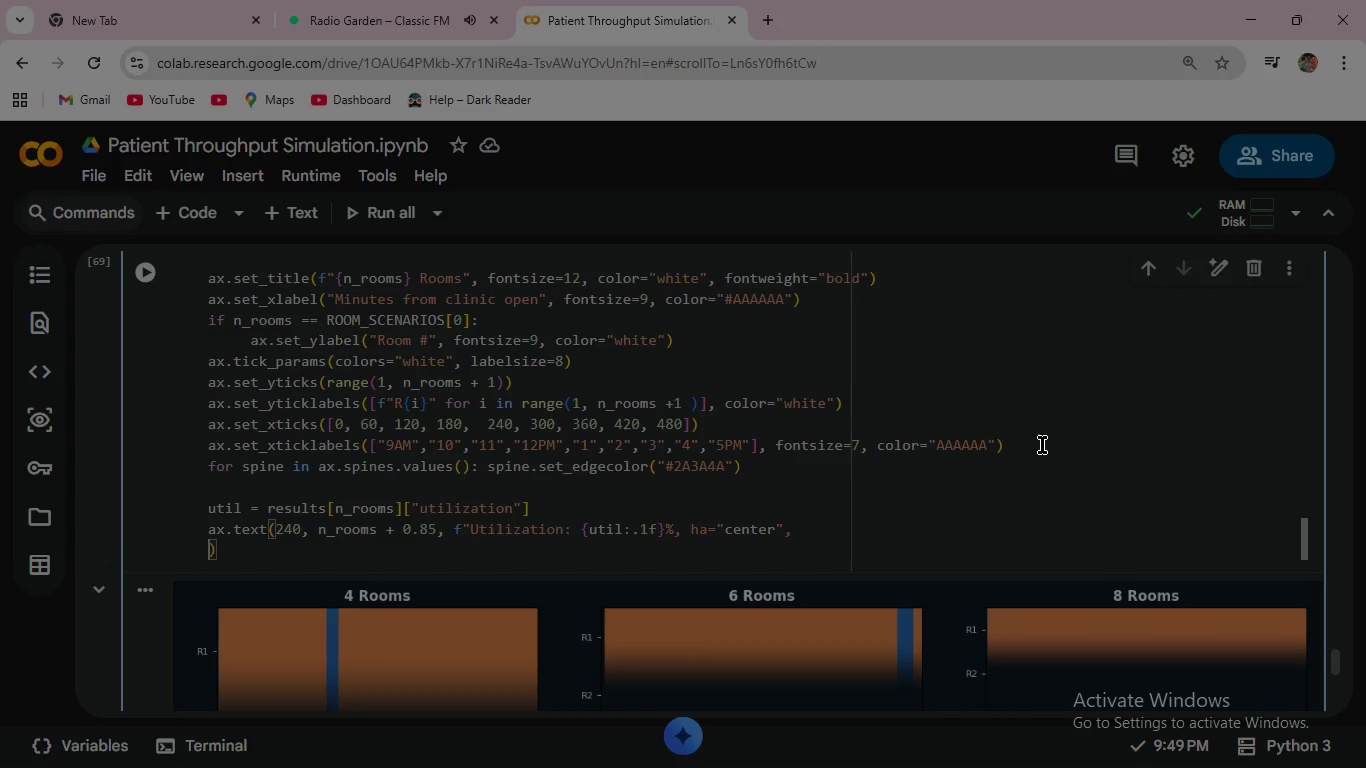 
wait(7.11)
 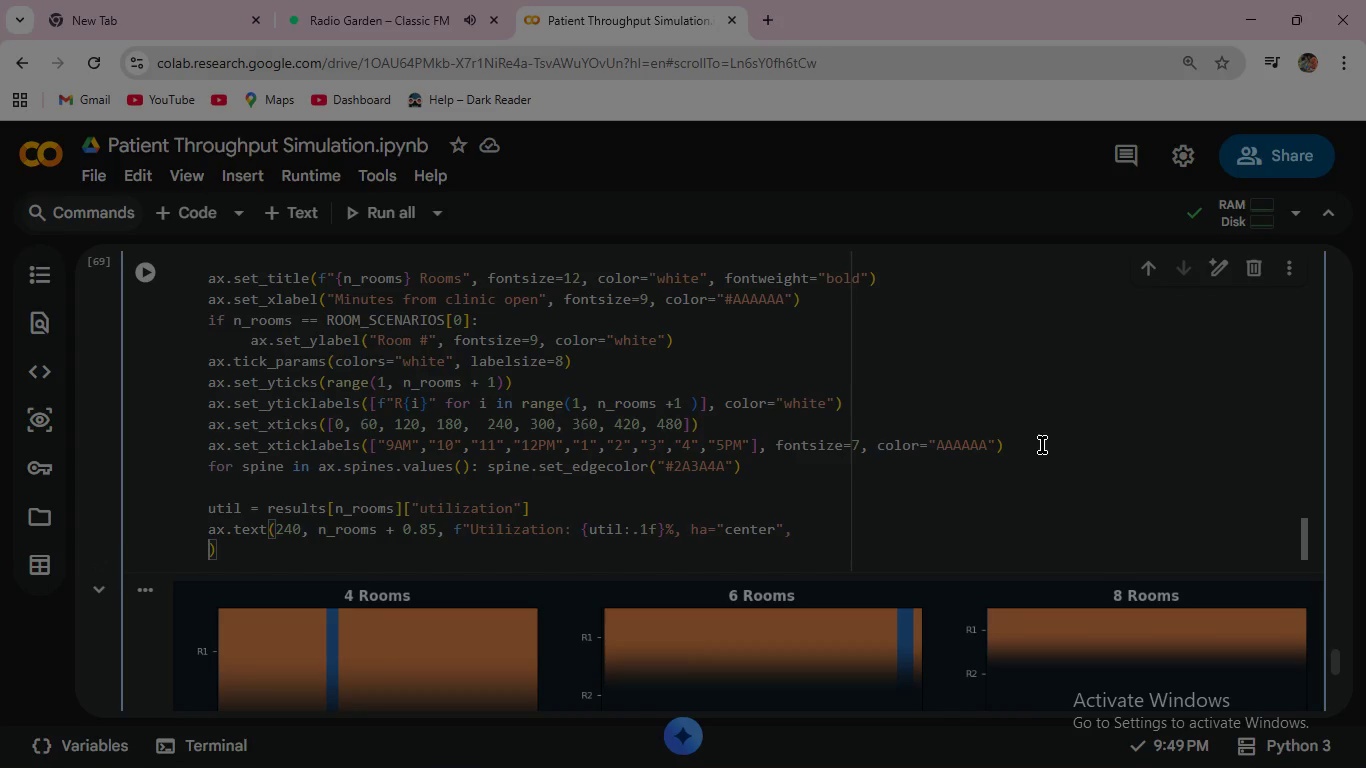 
key(Space)
 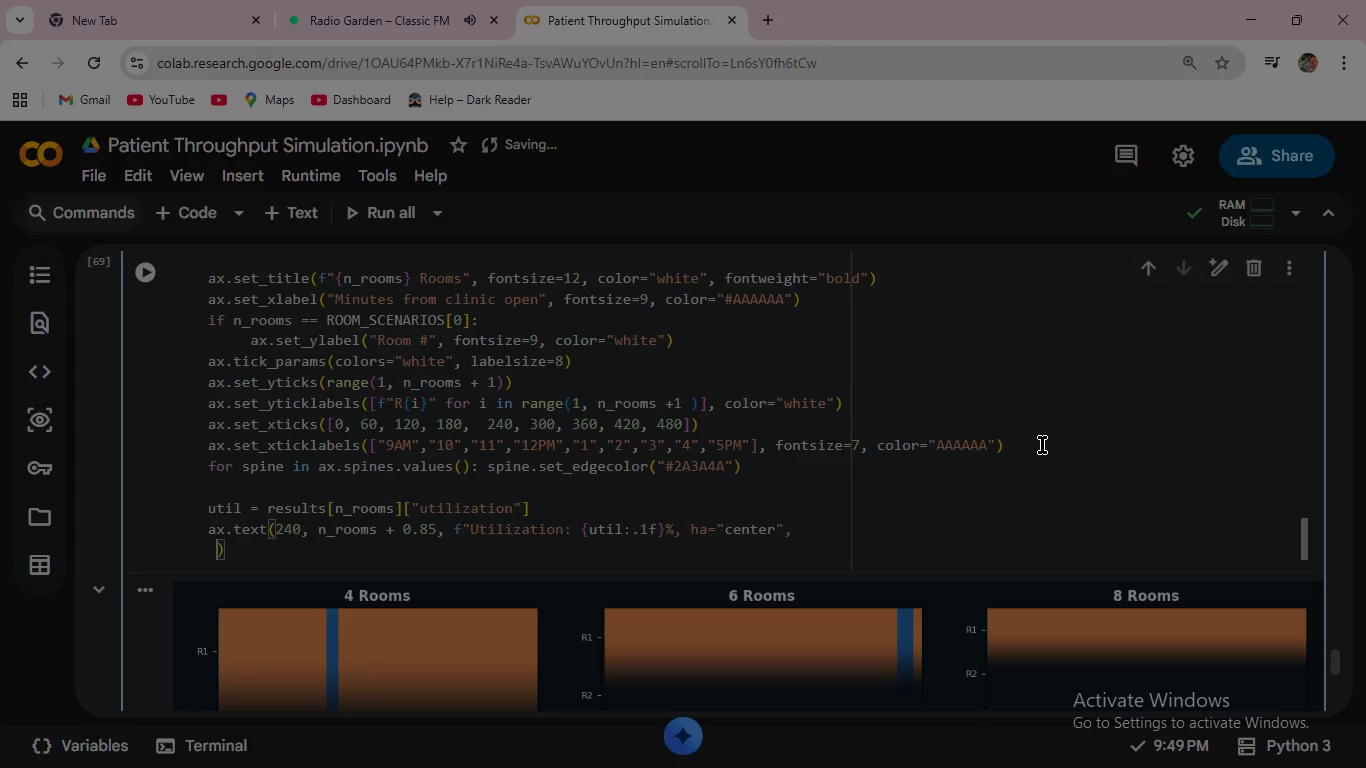 
key(Space)
 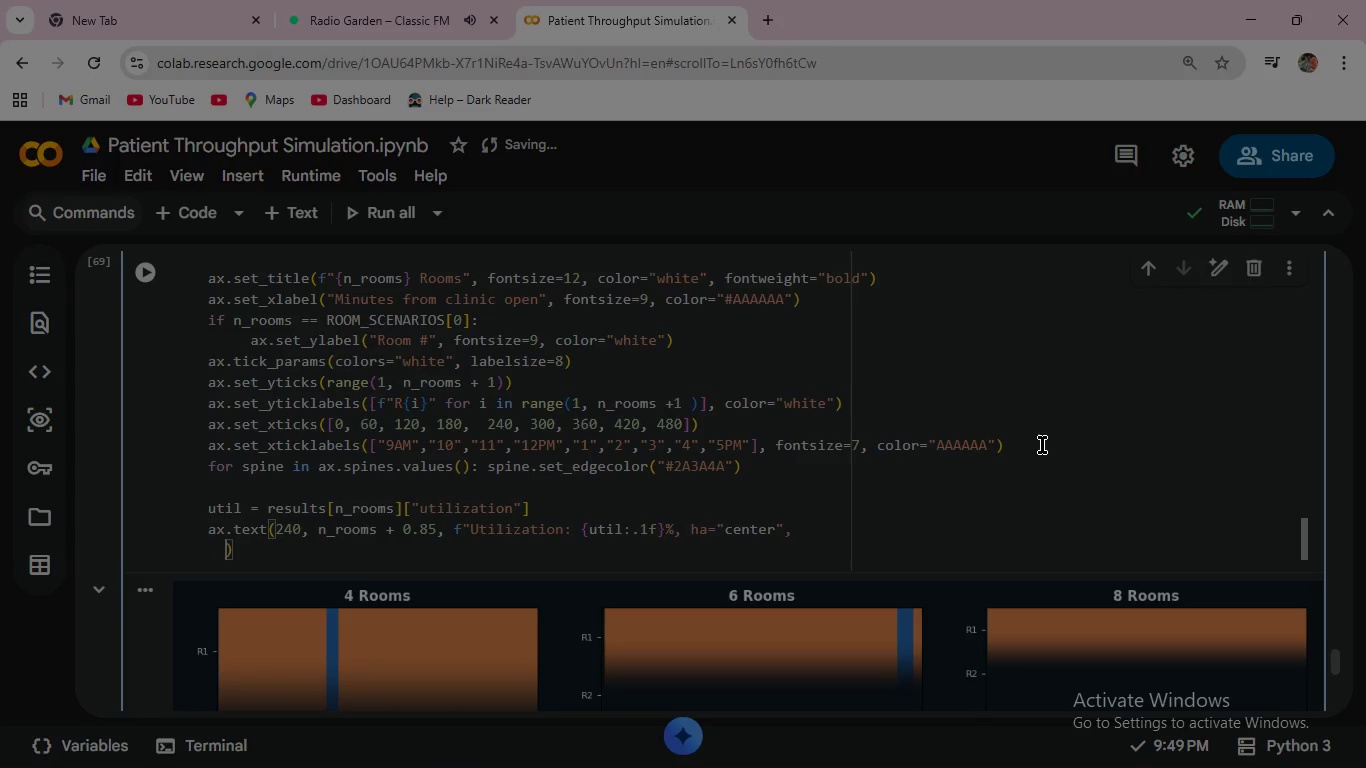 
key(Space)
 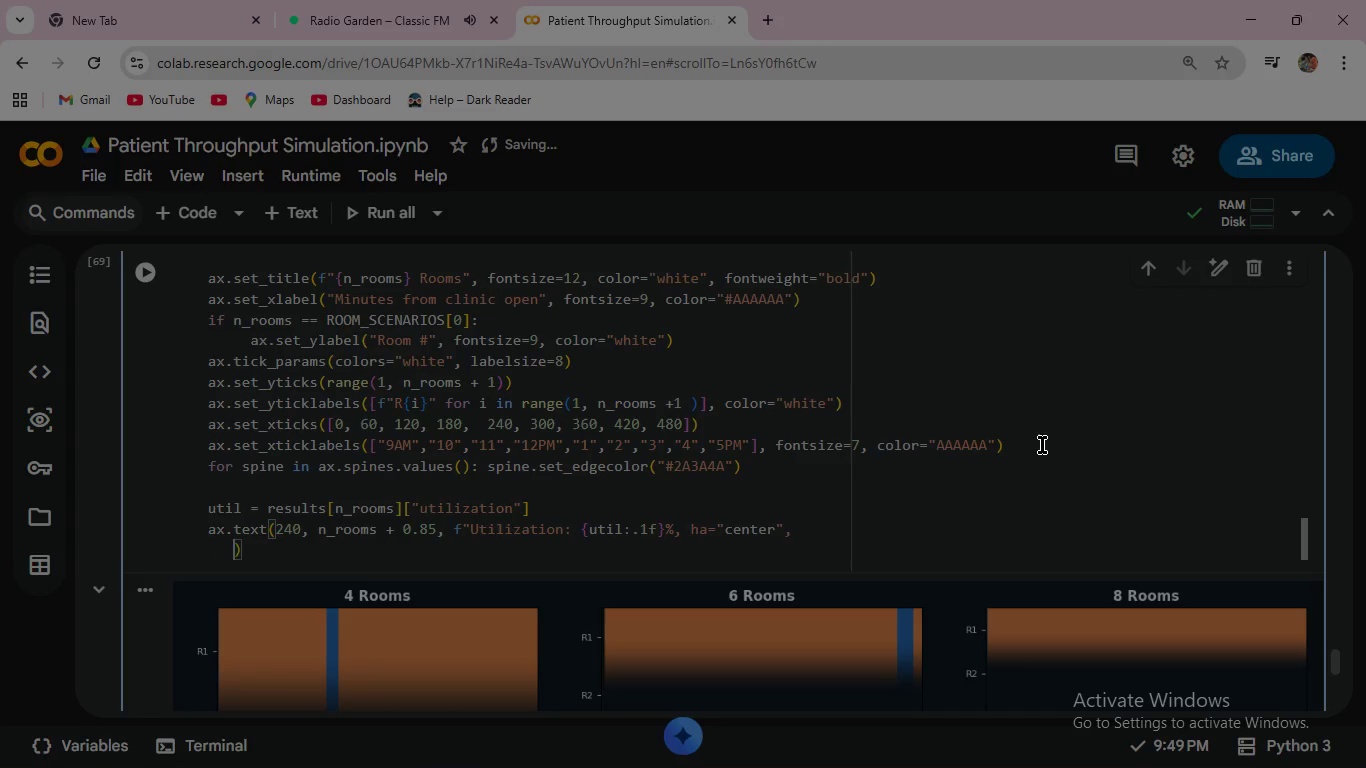 
key(Space)
 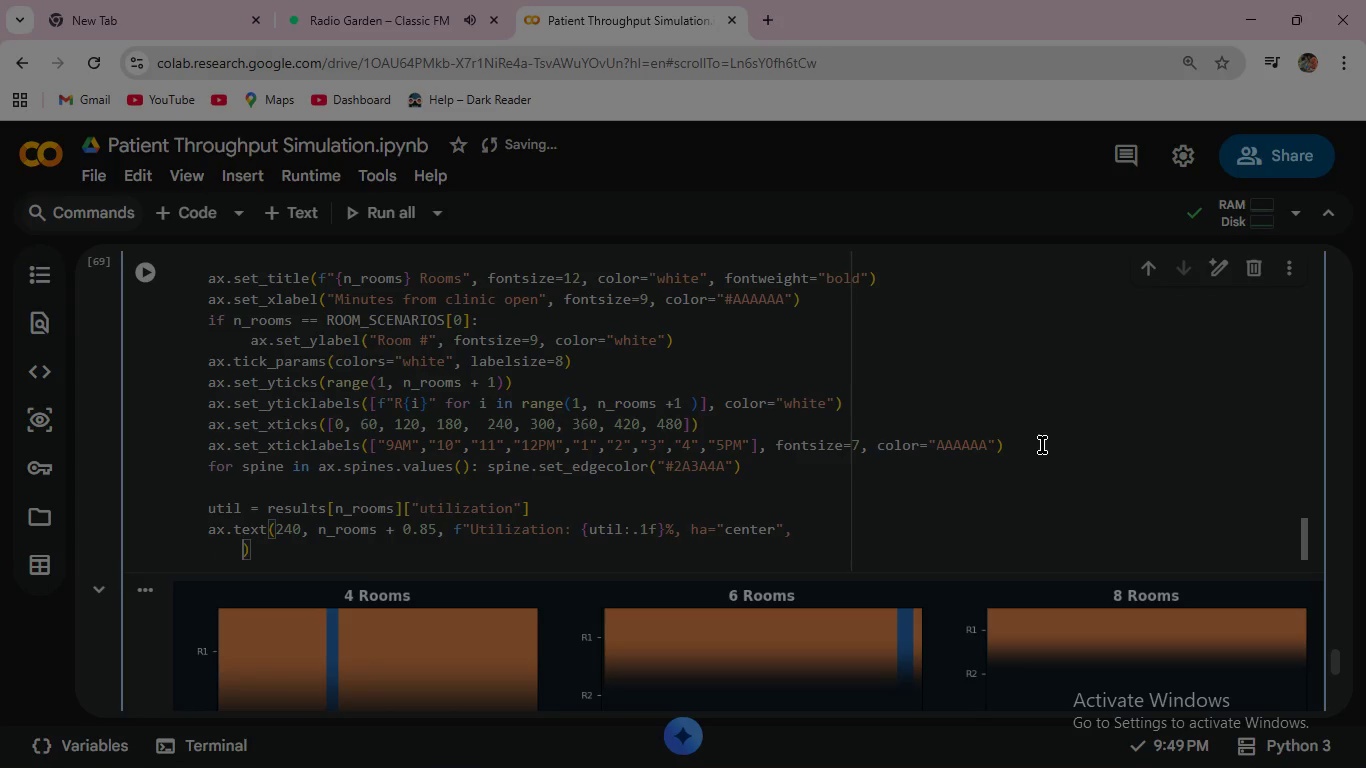 
key(Space)
 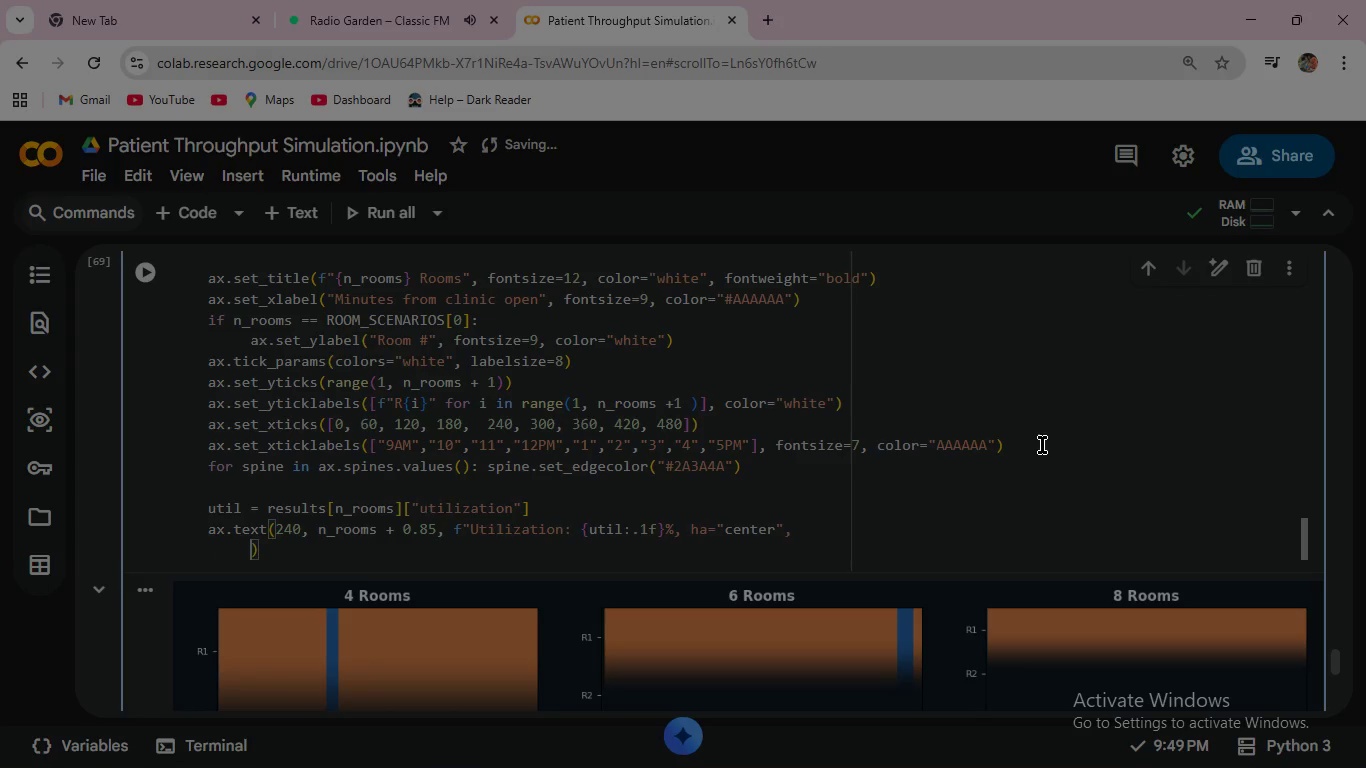 
key(Space)
 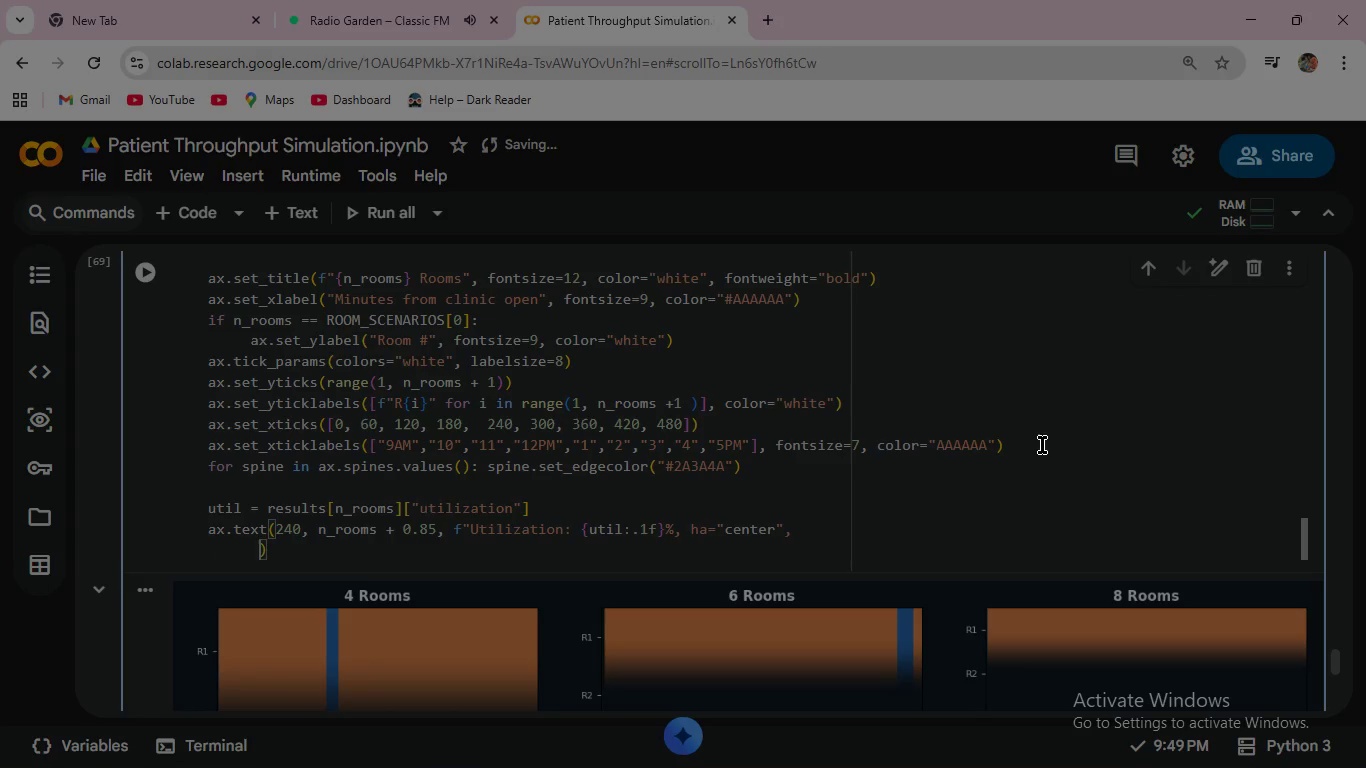 
key(Space)
 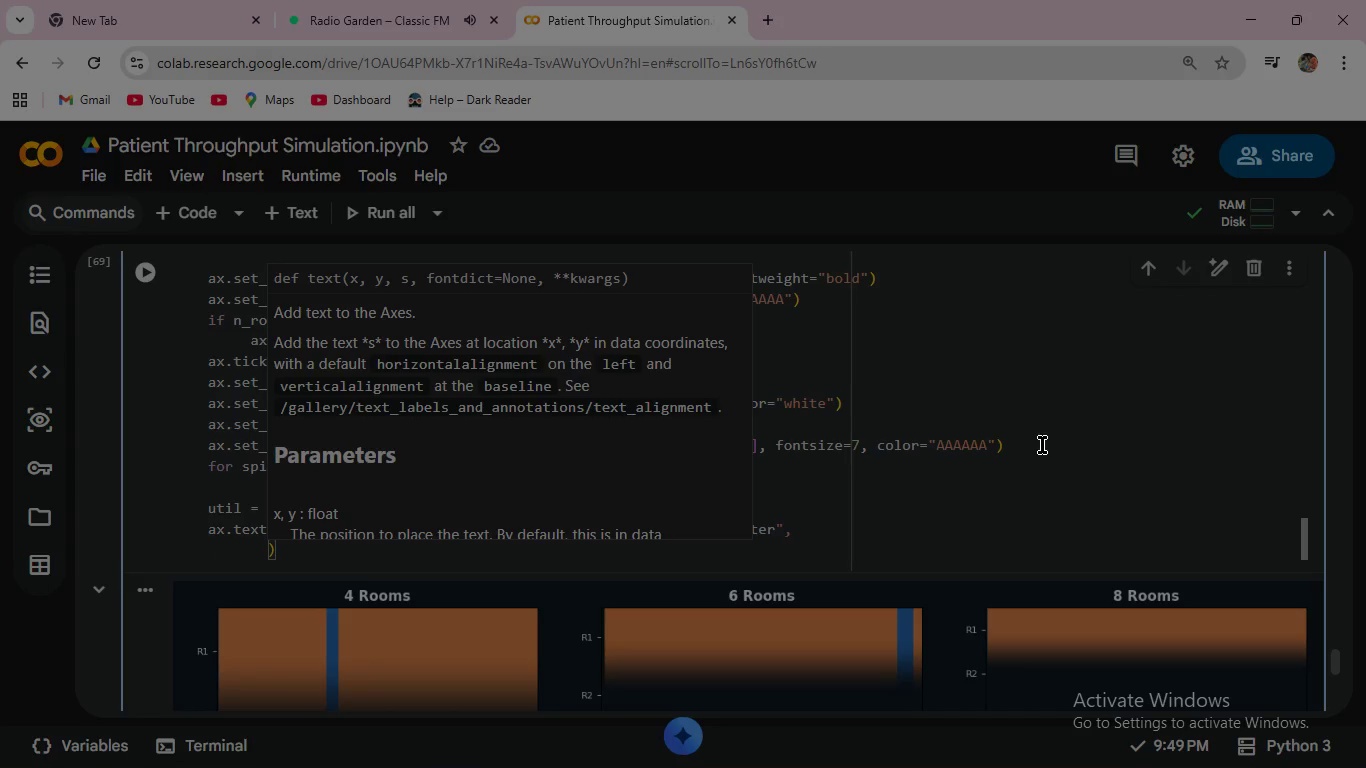 
type(fontsize=9, color="white)
 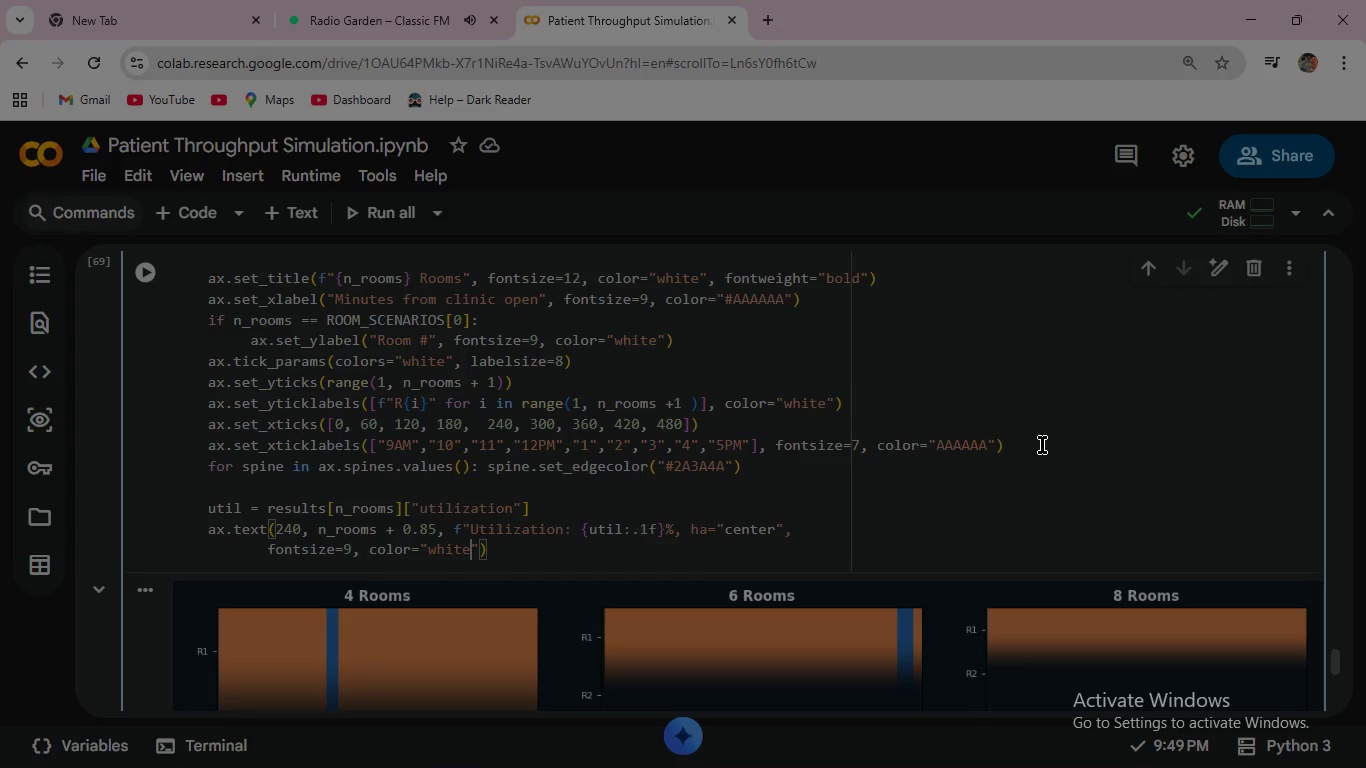 
key(ArrowRight)
 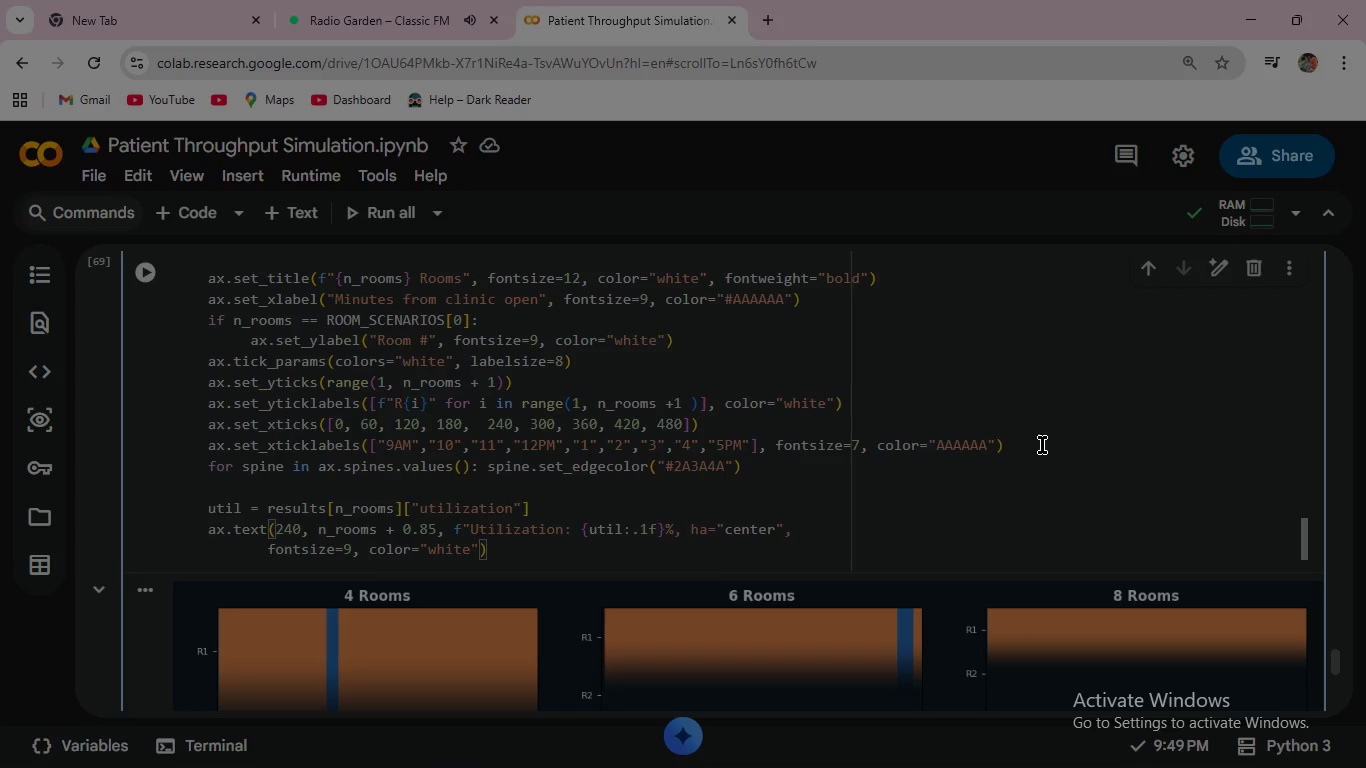 
key(Comma)
 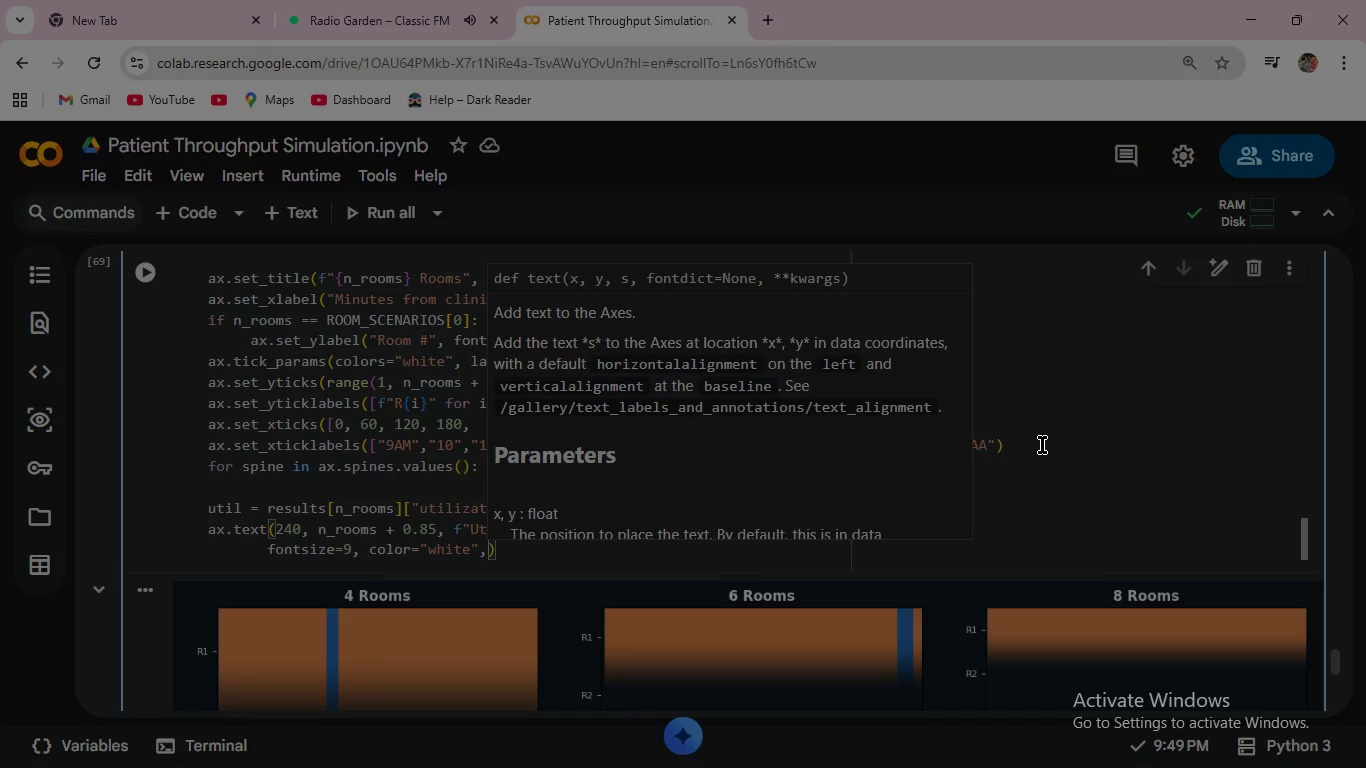 
key(Enter)
 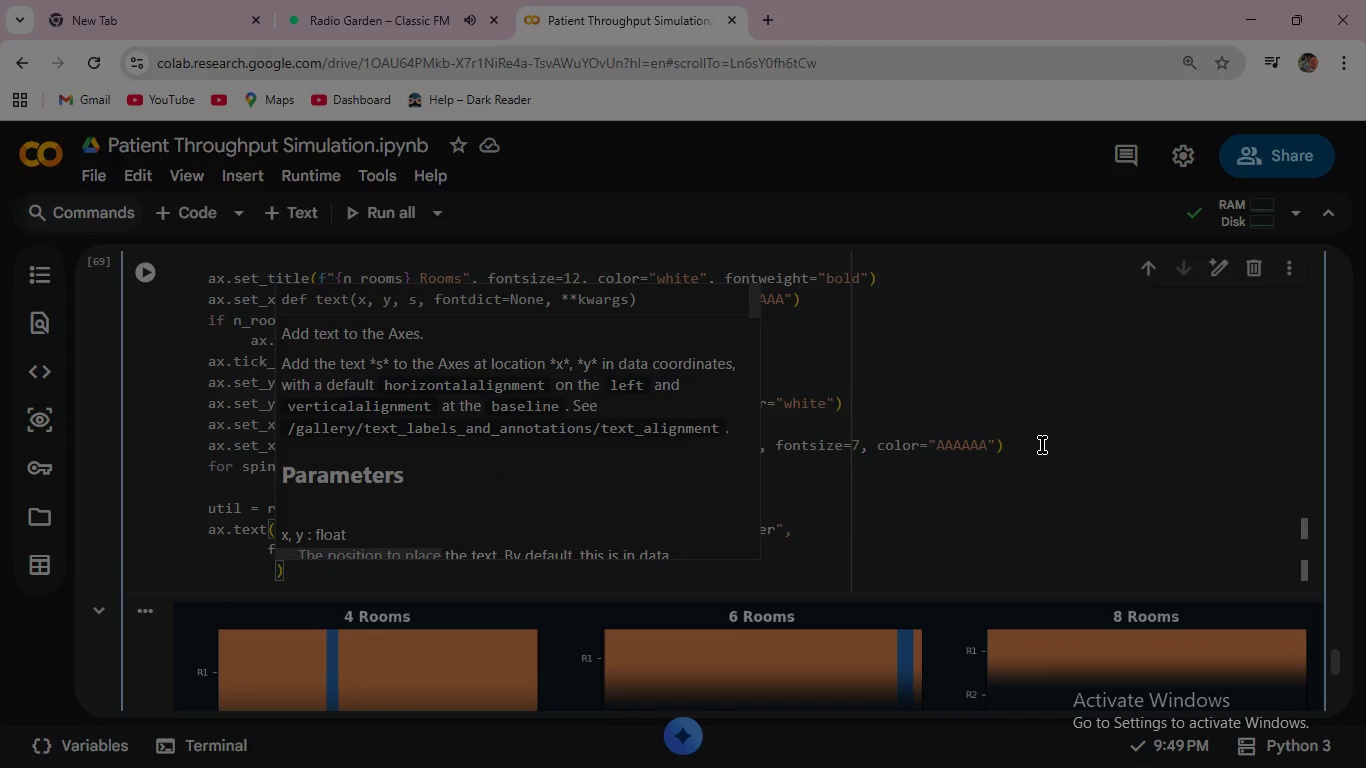 
type(bbox=dict(face)
 